 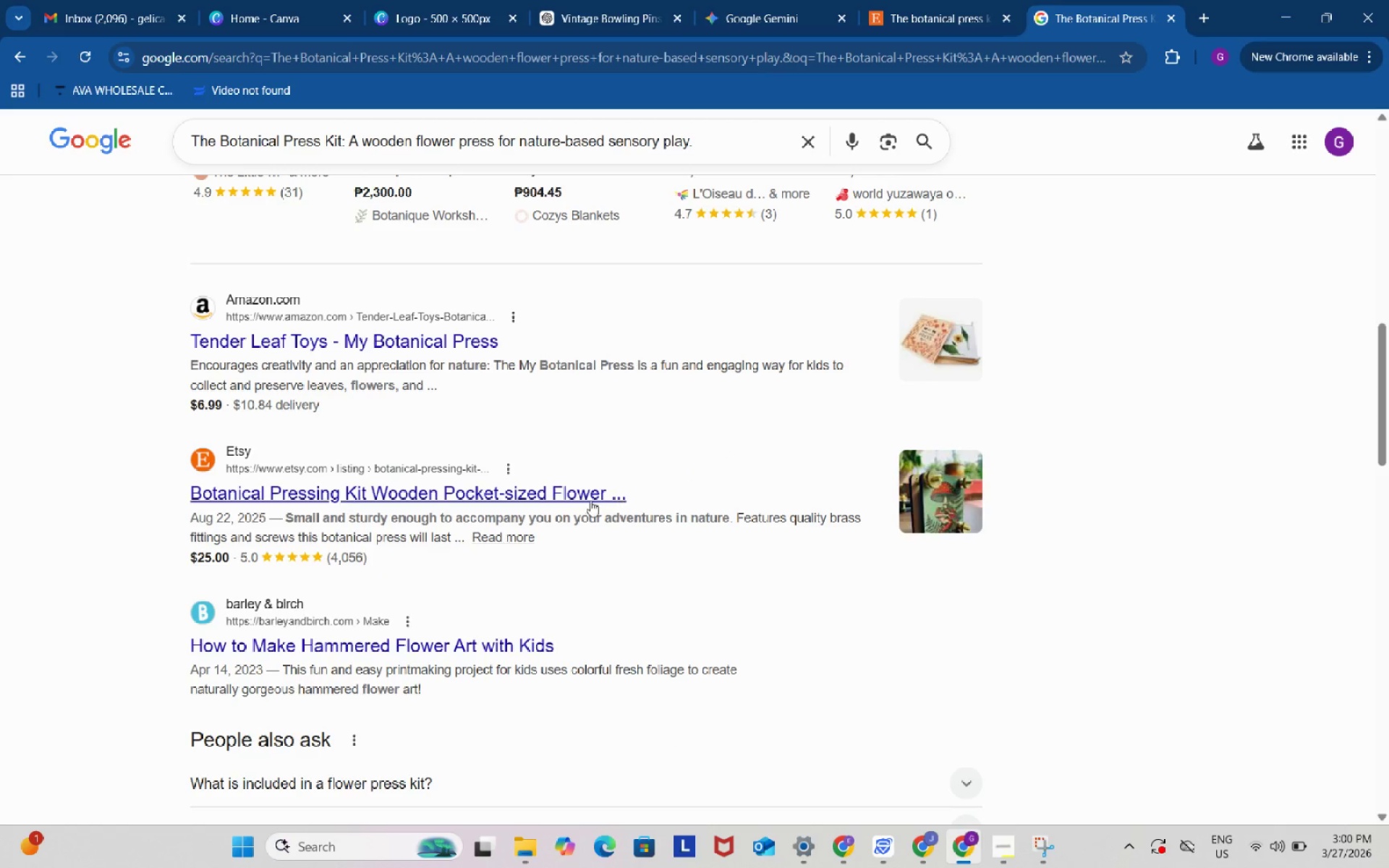 
left_click([523, 488])
 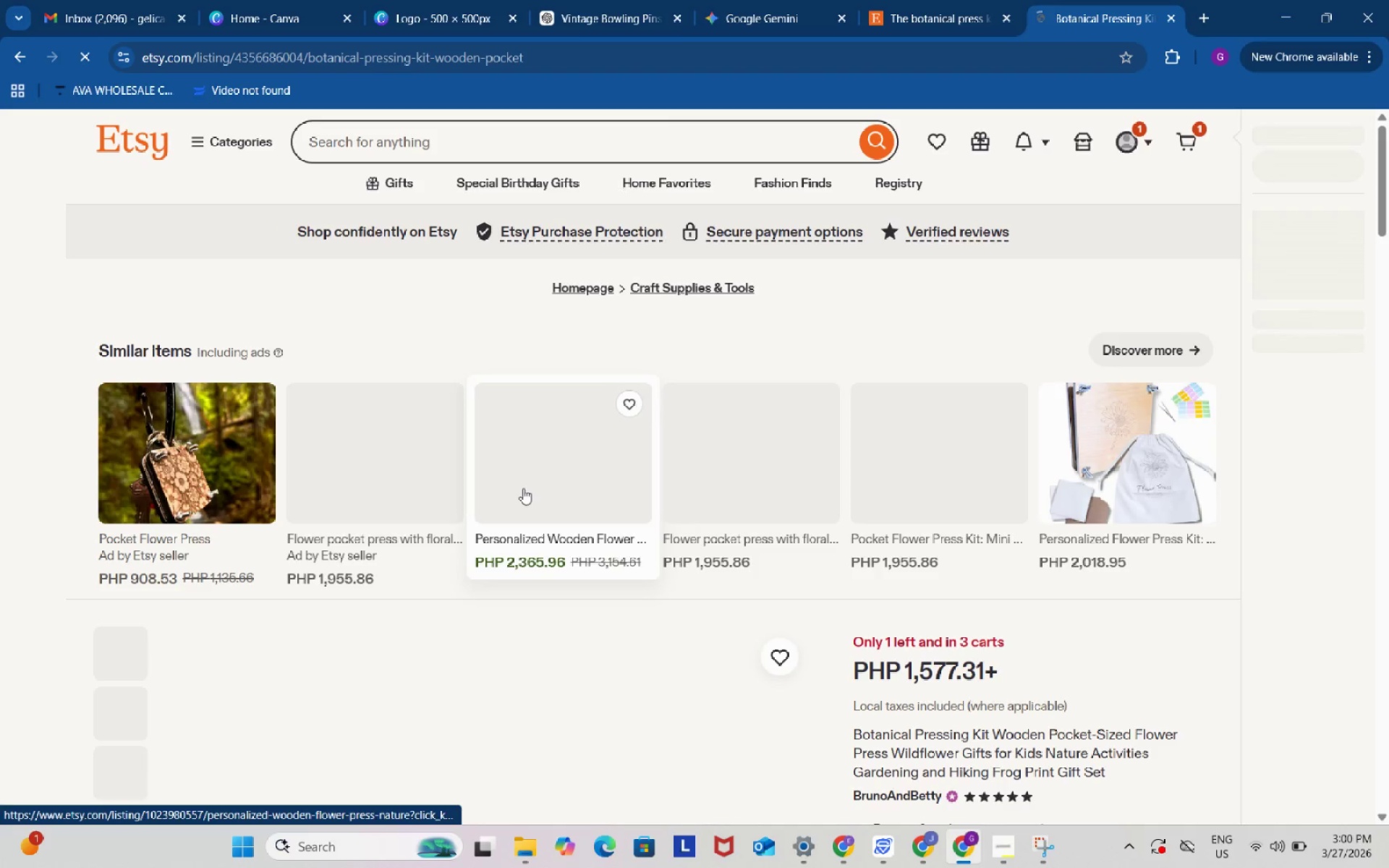 
scroll: coordinate [1139, 513], scroll_direction: down, amount: 13.0
 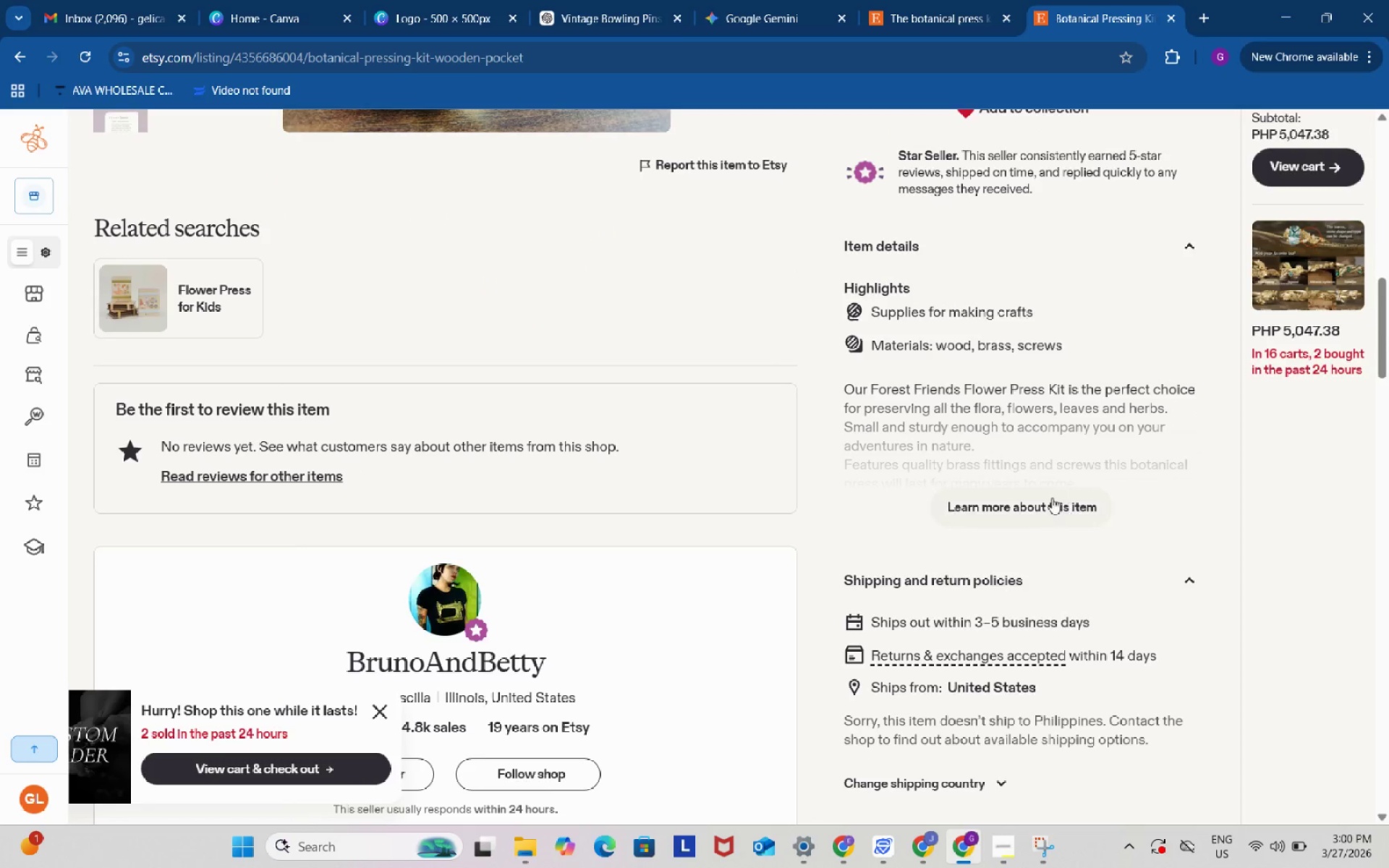 
left_click([1045, 511])
 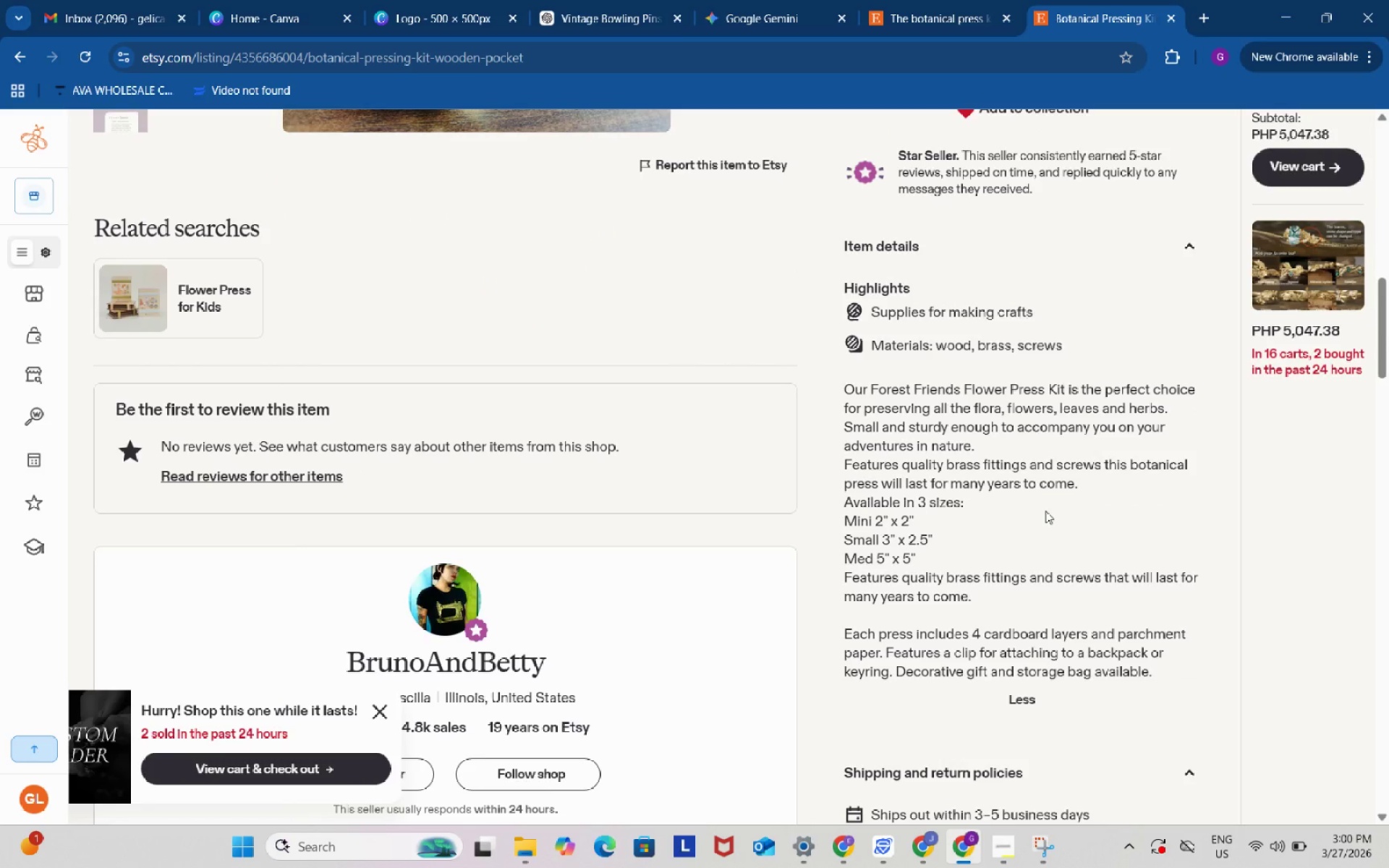 
scroll: coordinate [1045, 511], scroll_direction: down, amount: 5.0
 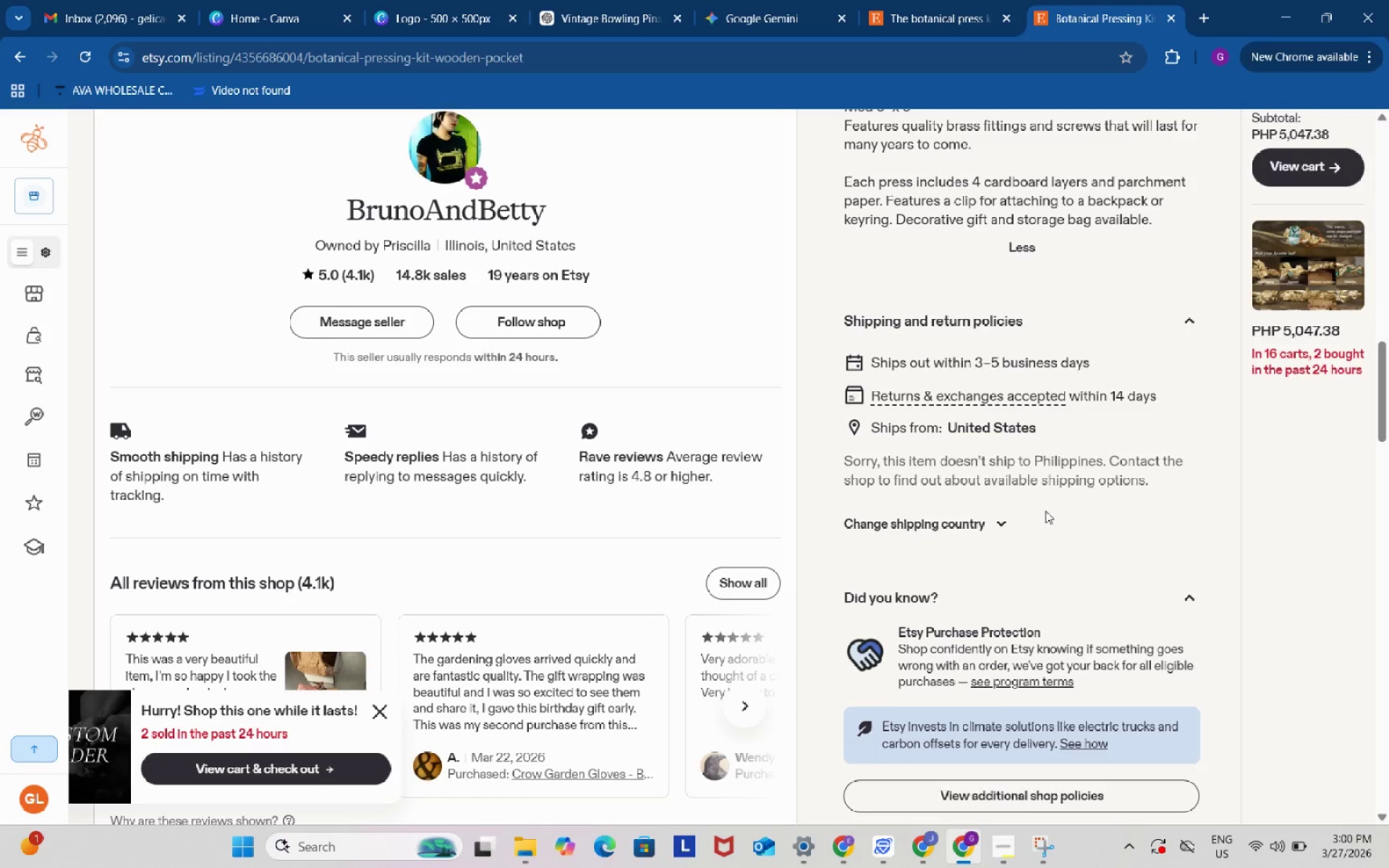 
scroll: coordinate [1045, 511], scroll_direction: none, amount: 0.0
 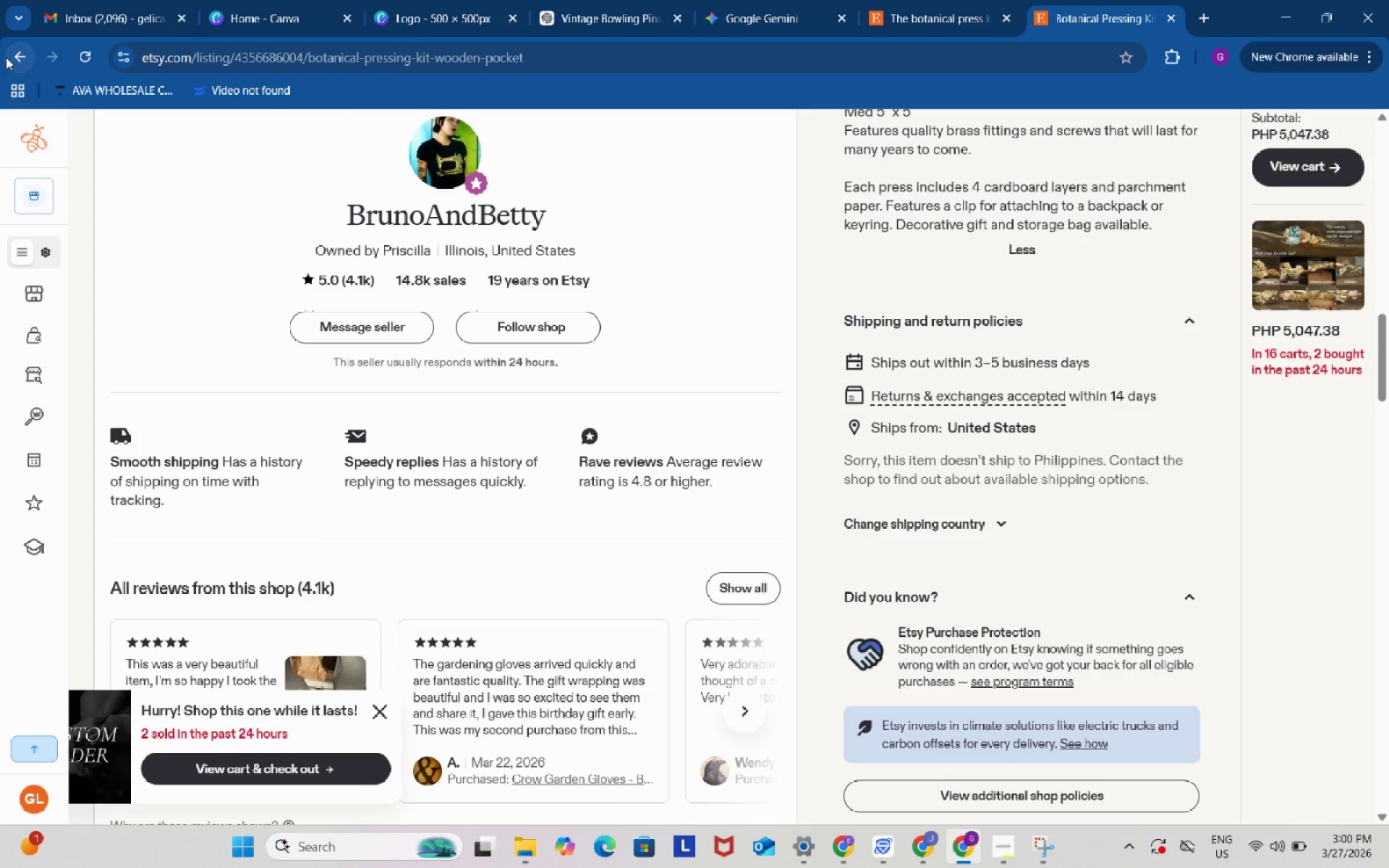 
left_click([15, 55])
 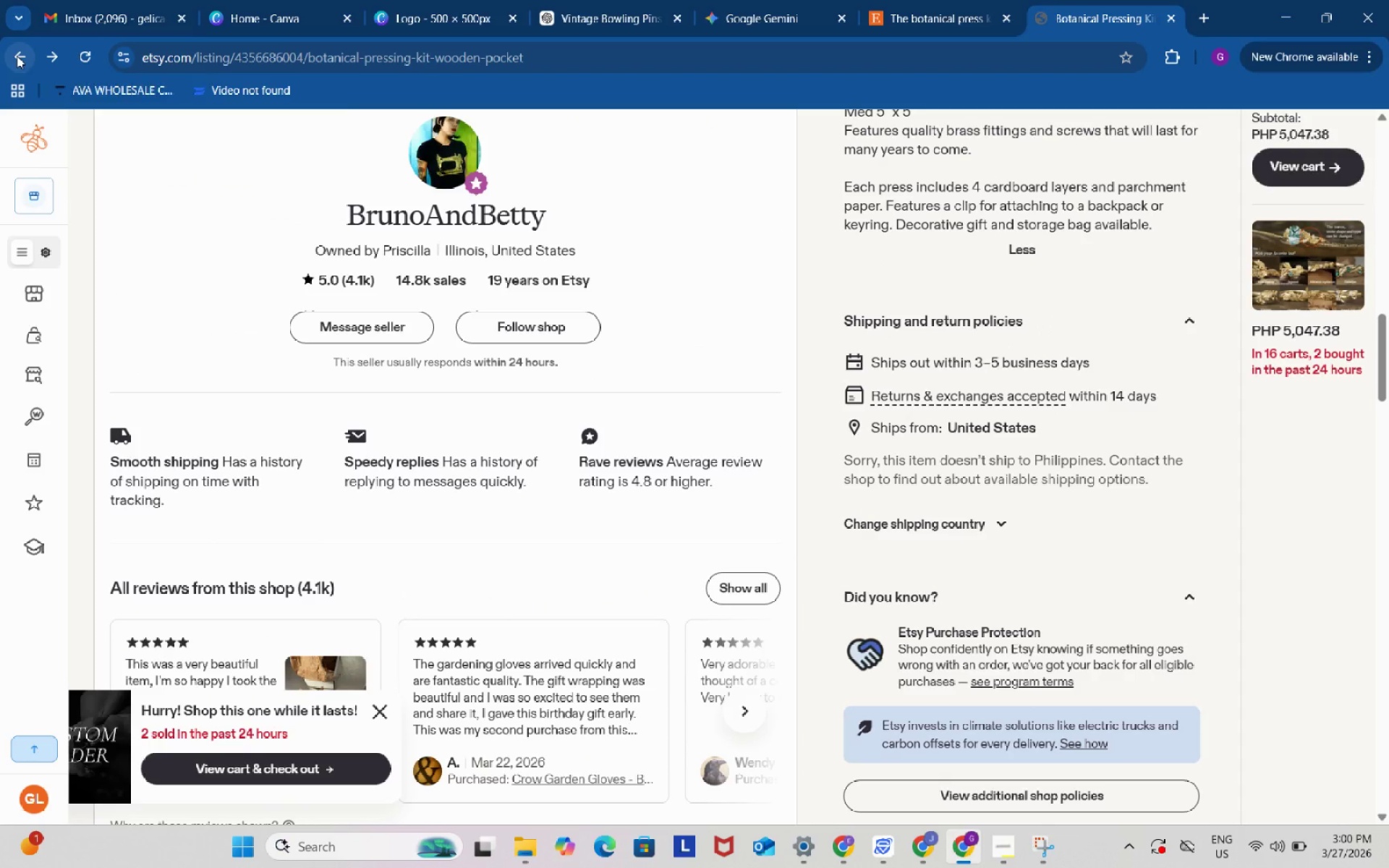 
left_click([17, 56])
 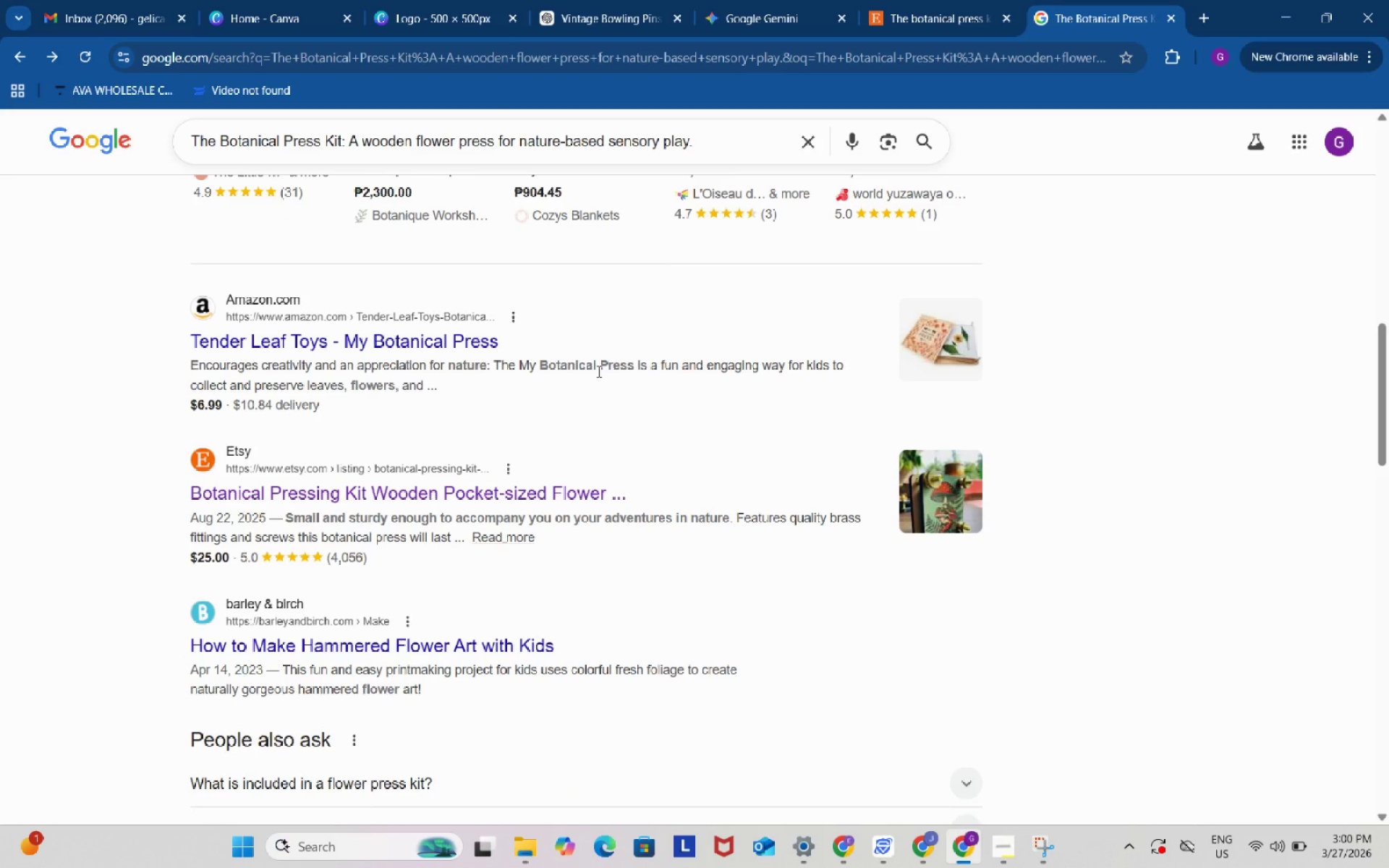 
scroll: coordinate [598, 372], scroll_direction: up, amount: 6.0
 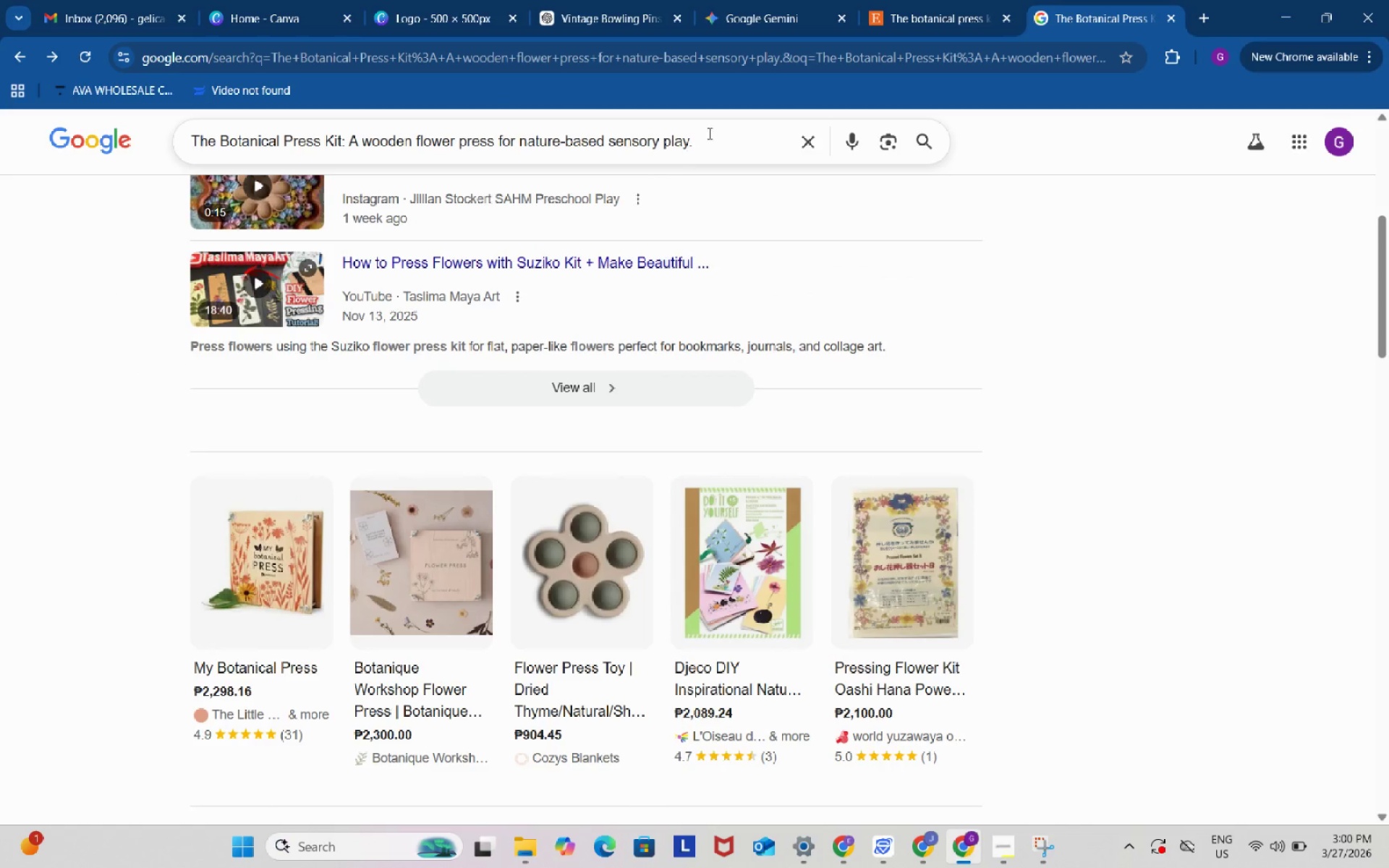 
left_click([709, 133])
 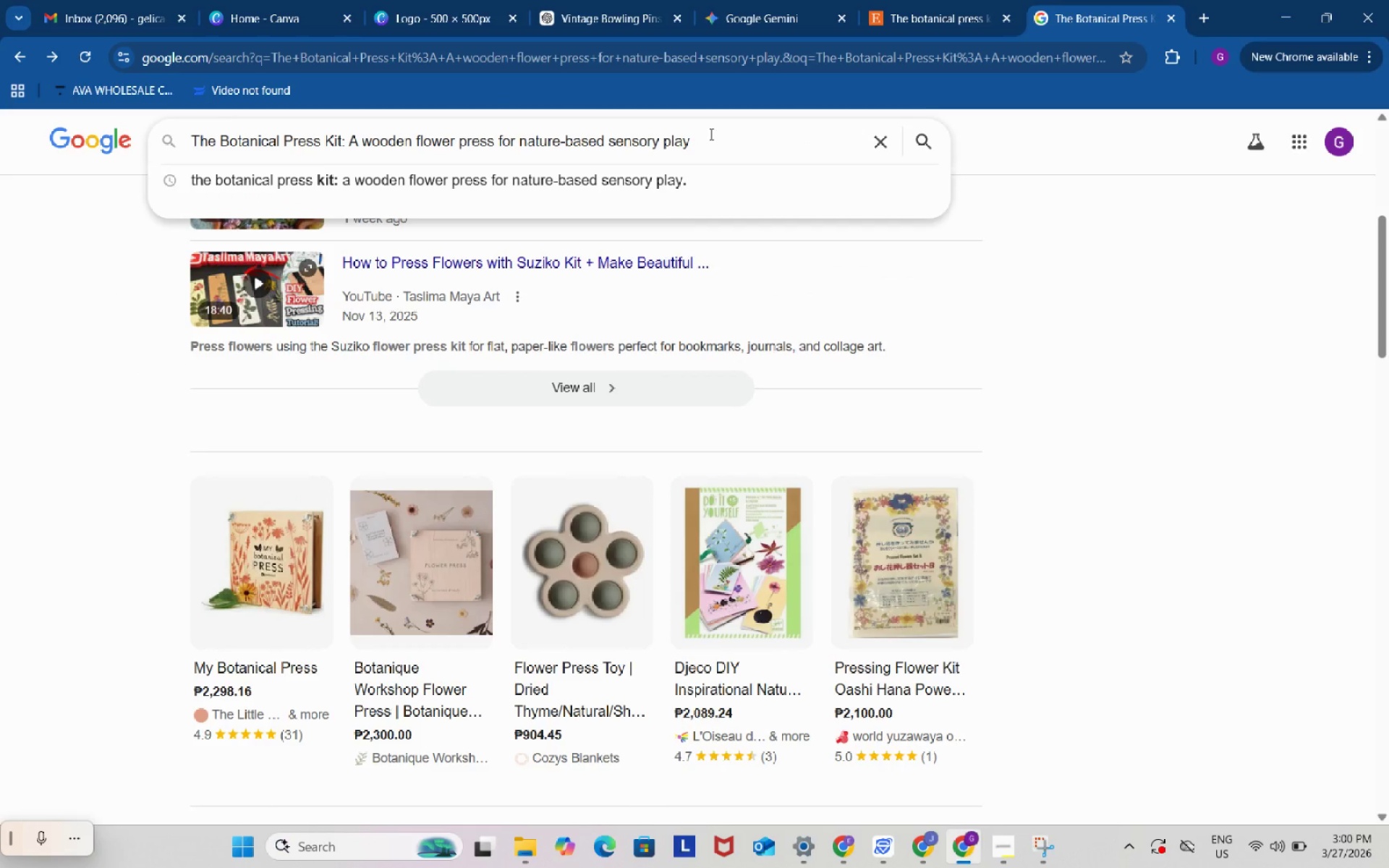 
key(Backspace)
type( on etsy)
 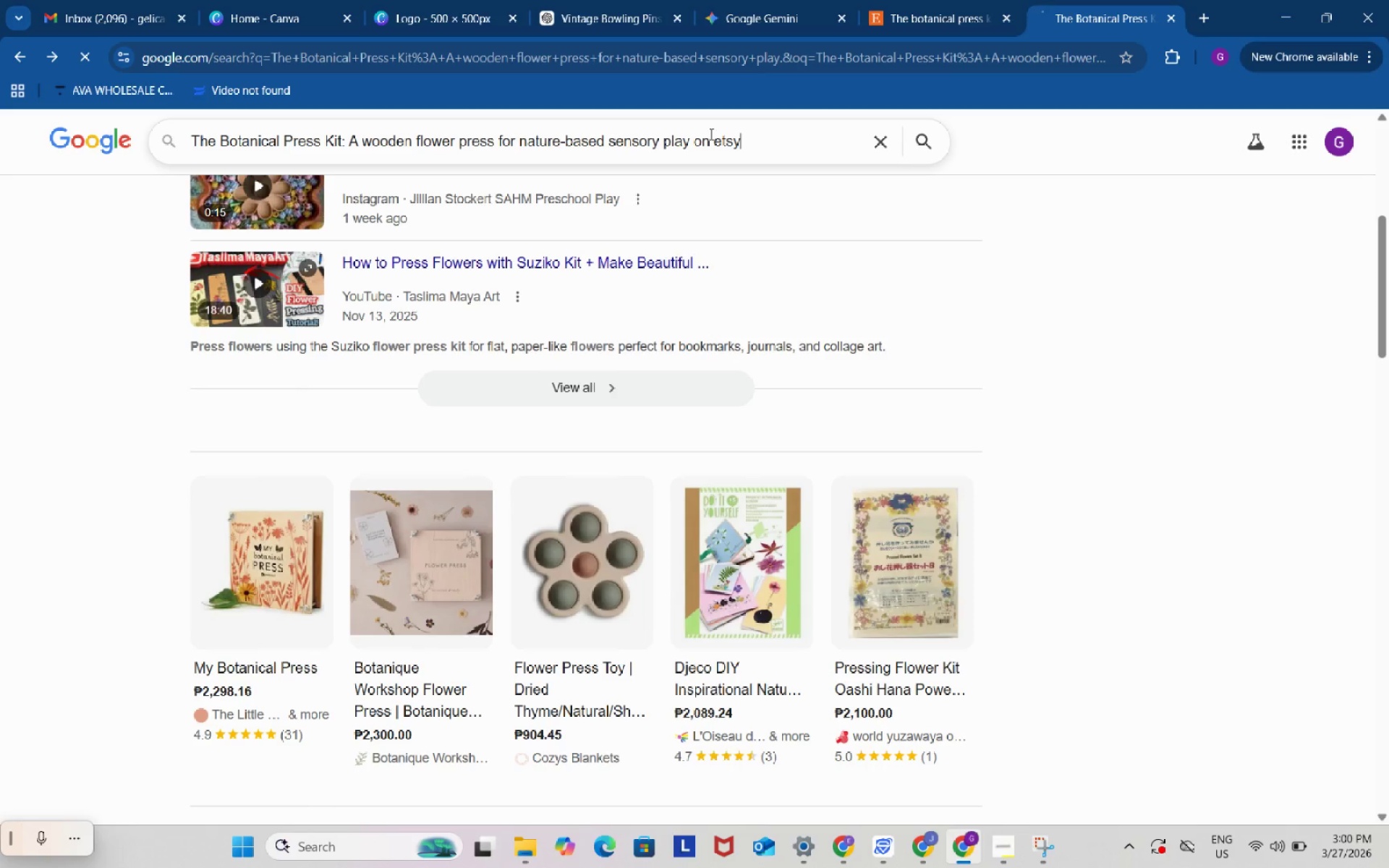 
key(Enter)
 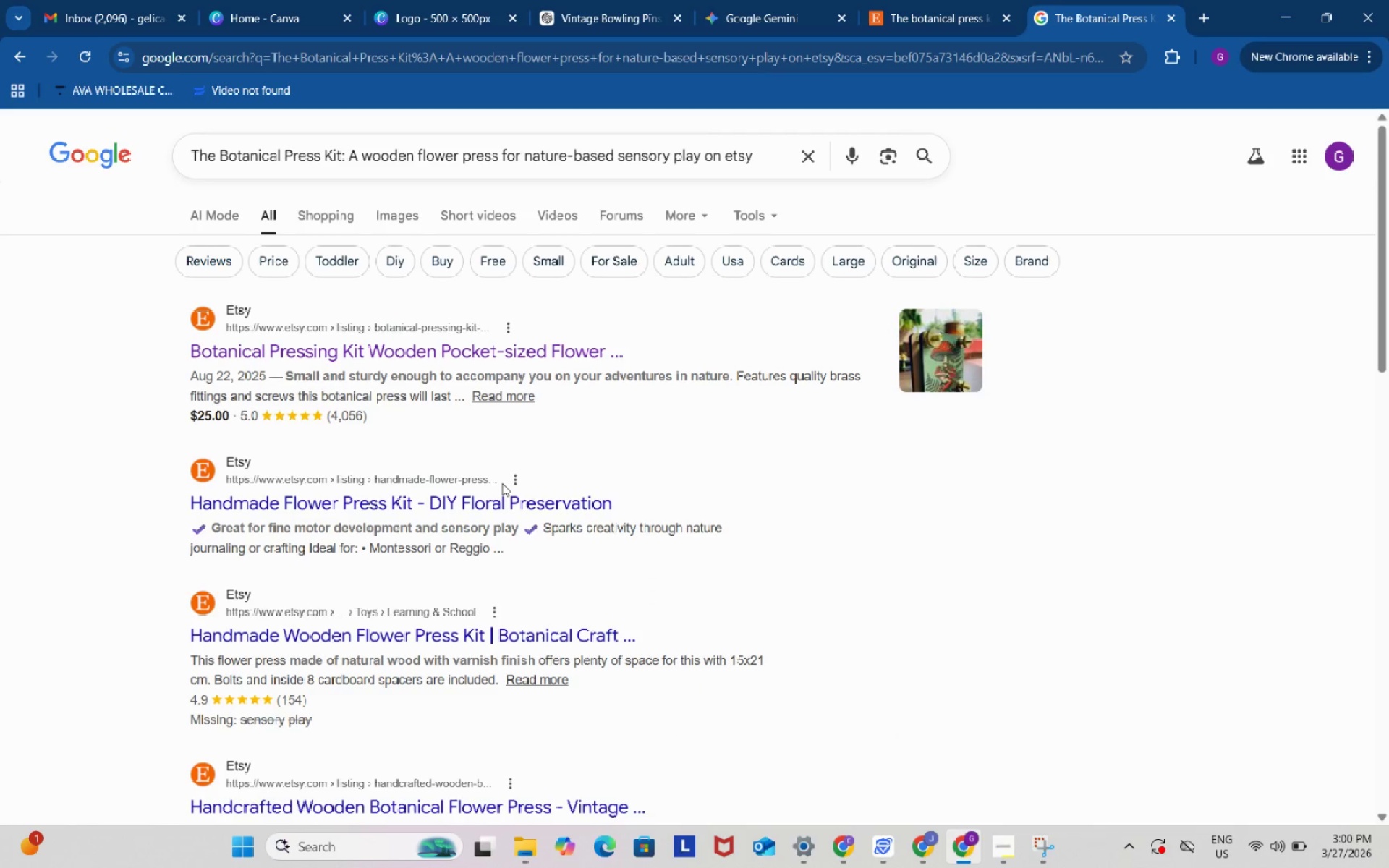 
right_click([503, 497])
 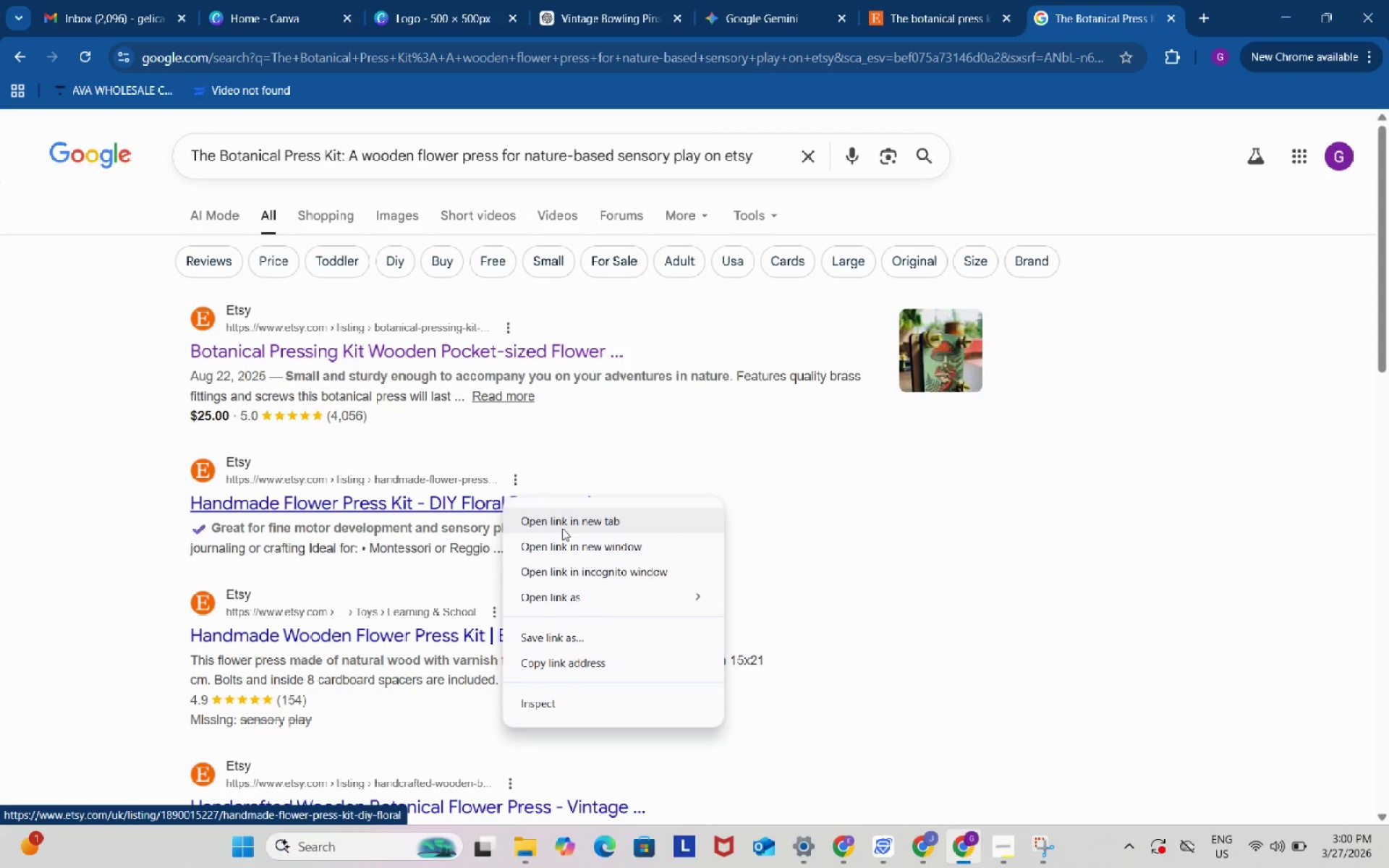 
left_click([563, 524])
 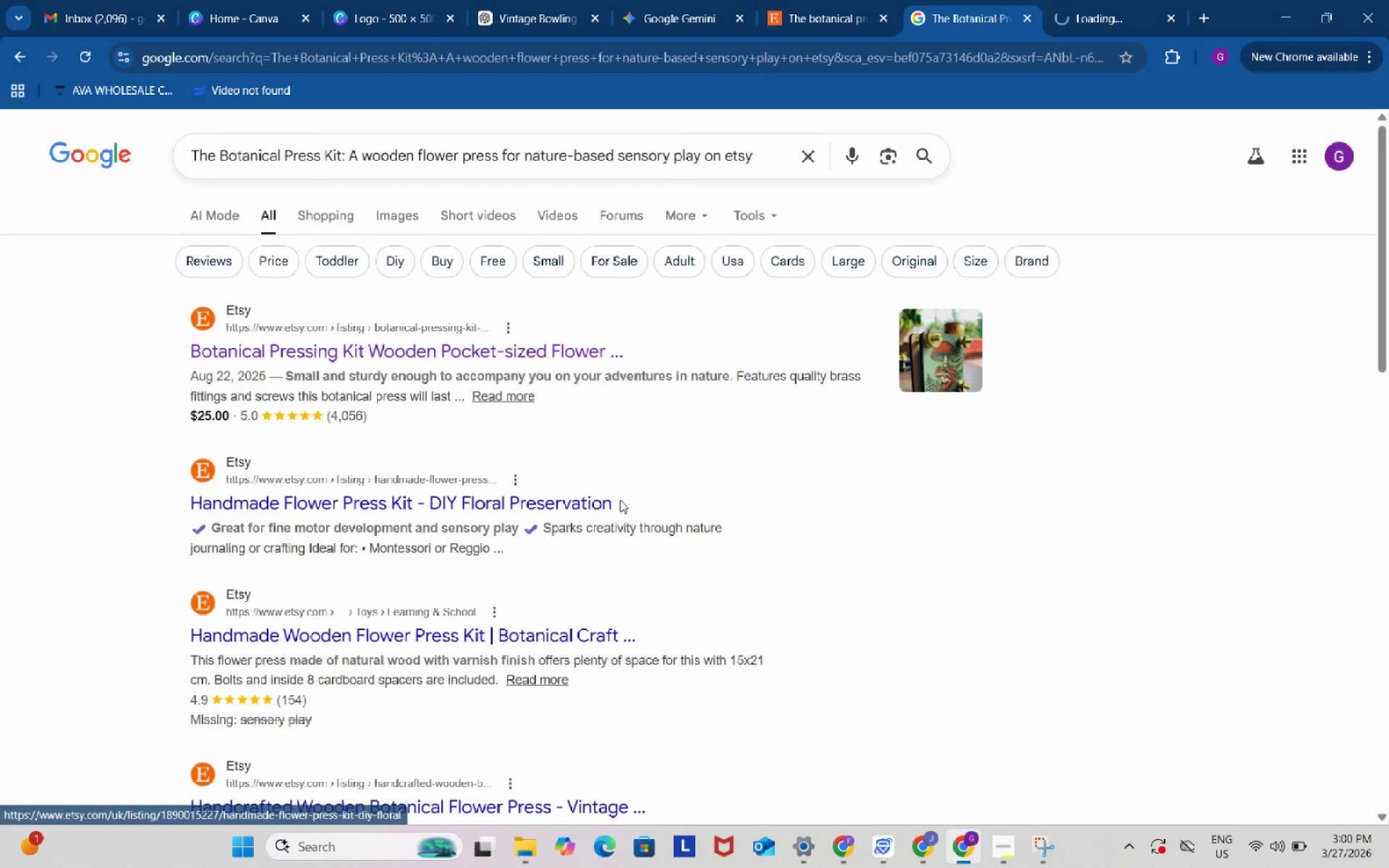 
scroll: coordinate [650, 479], scroll_direction: down, amount: 9.0
 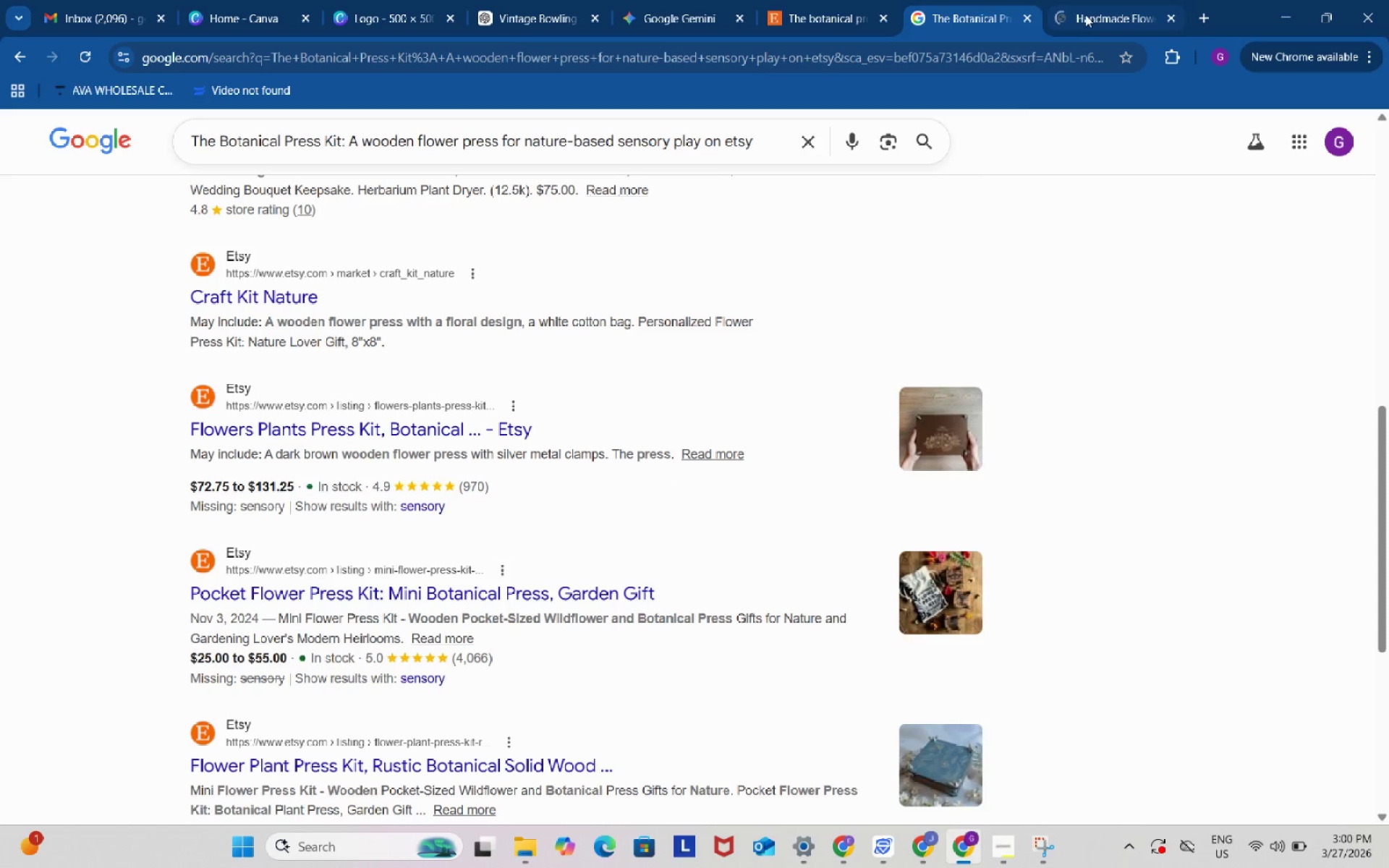 
left_click([1107, 0])
 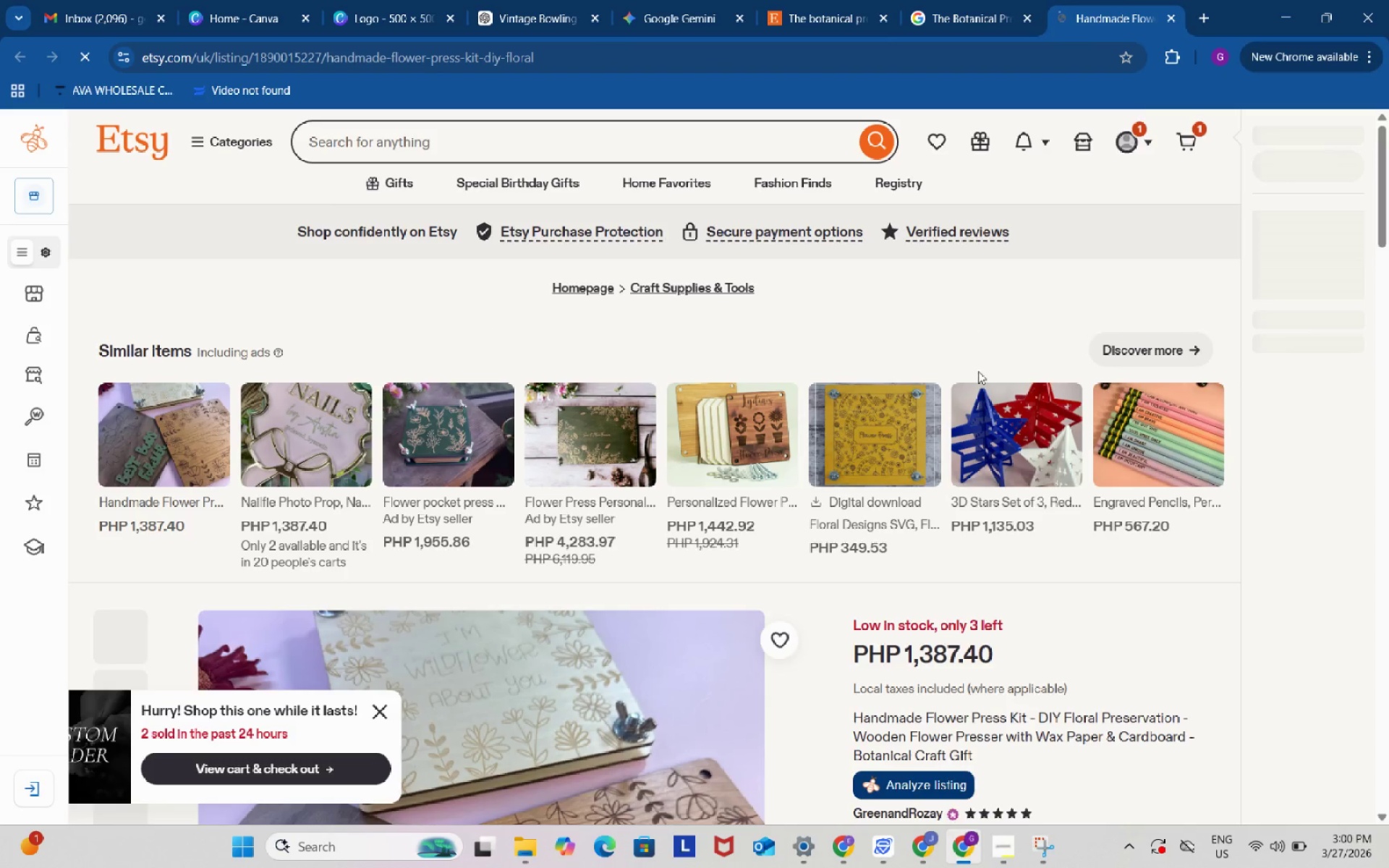 
scroll: coordinate [425, 518], scroll_direction: down, amount: 12.0
 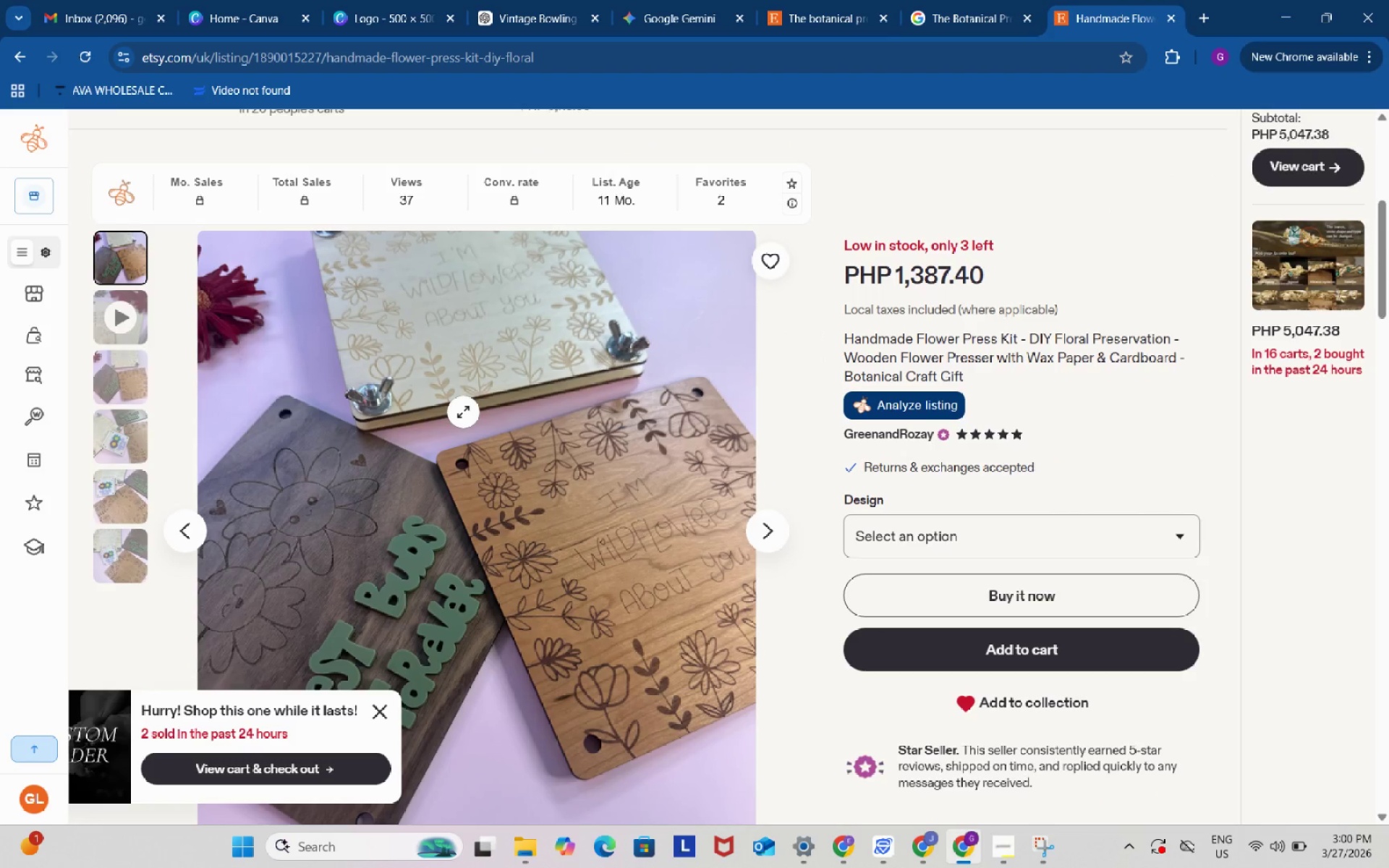 
wait(6.57)
 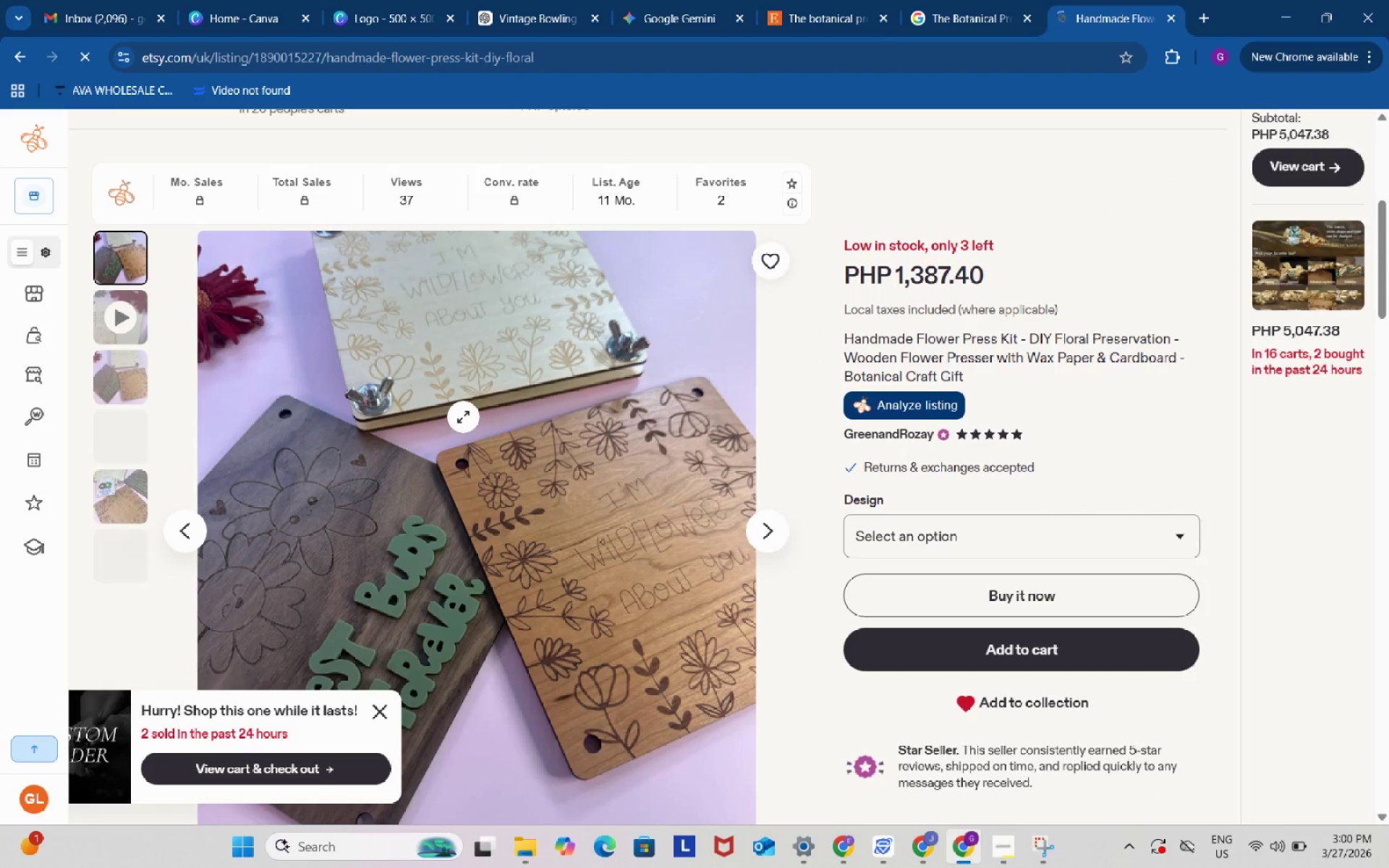 
scroll: coordinate [1075, 386], scroll_direction: down, amount: 3.0
 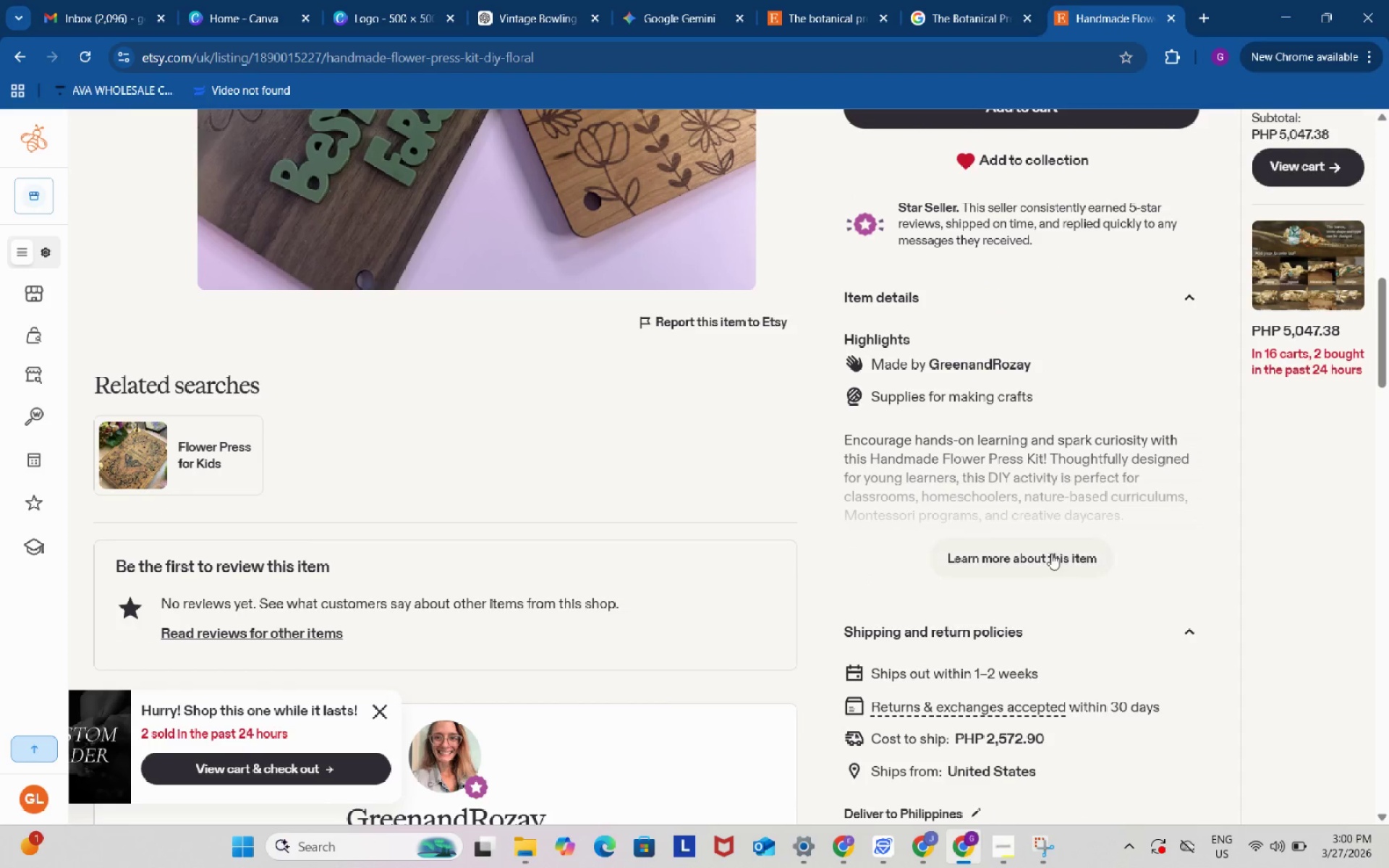 
left_click([1051, 541])
 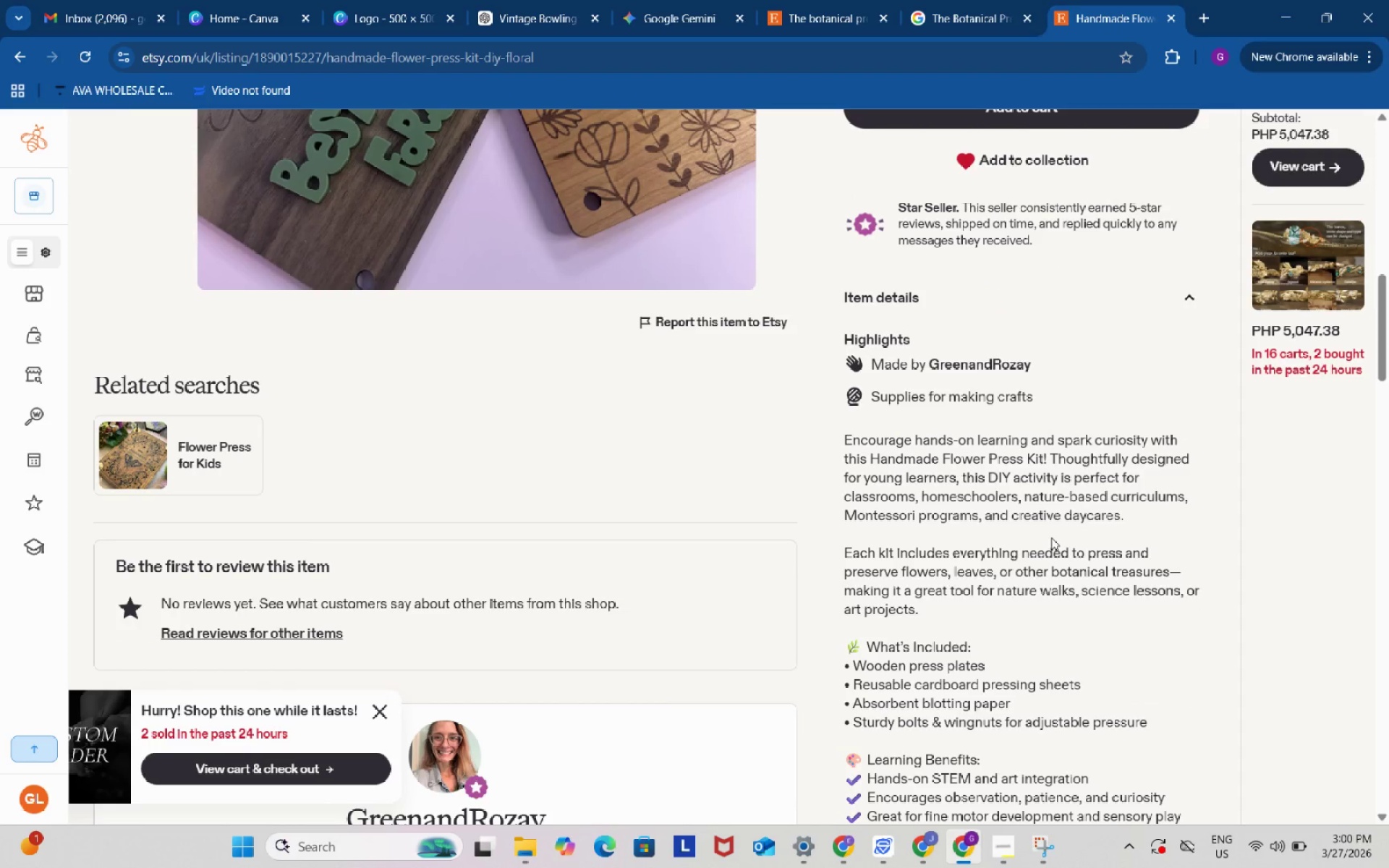 
scroll: coordinate [1049, 532], scroll_direction: down, amount: 6.0
 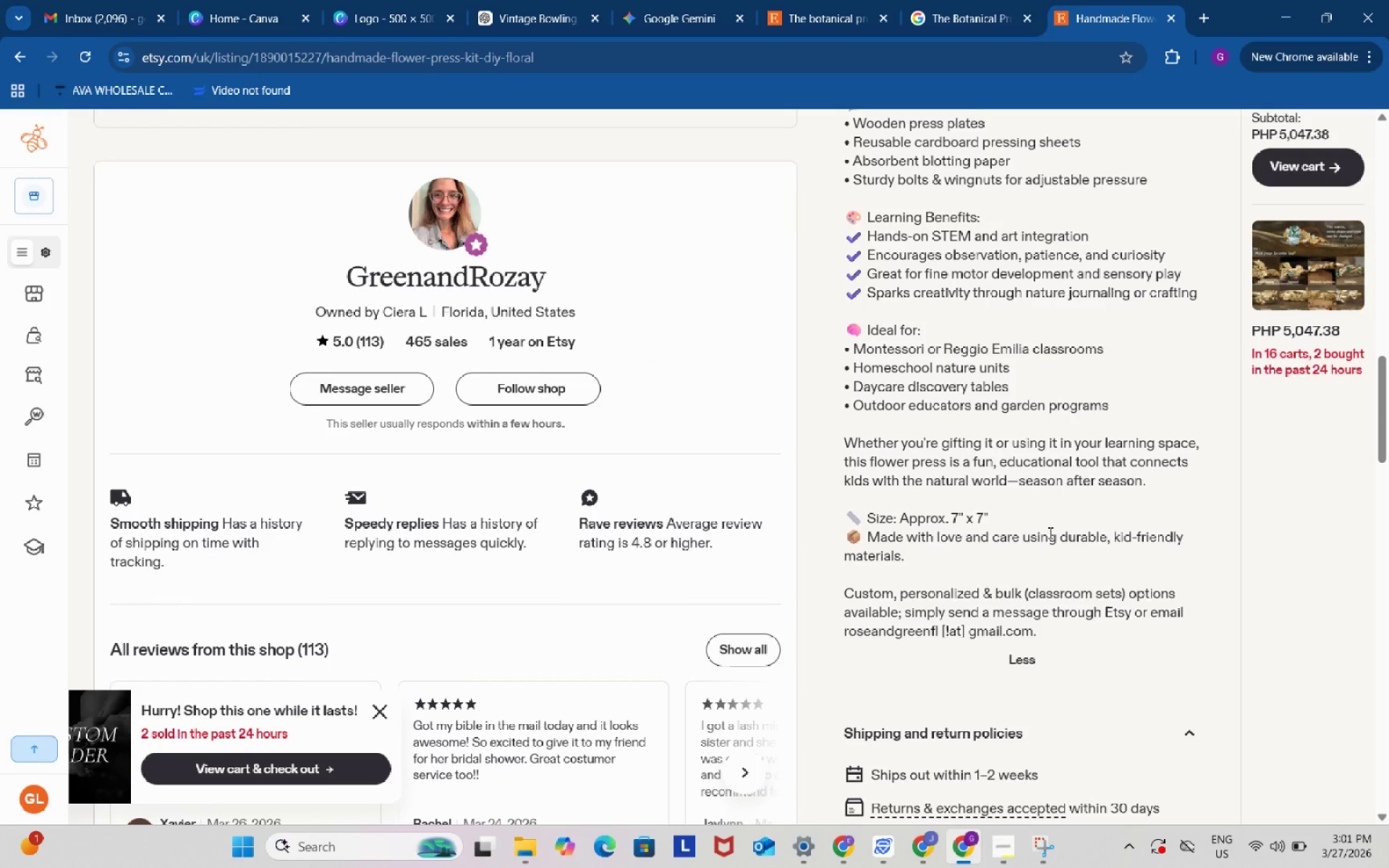 
scroll: coordinate [1049, 532], scroll_direction: up, amount: 11.0
 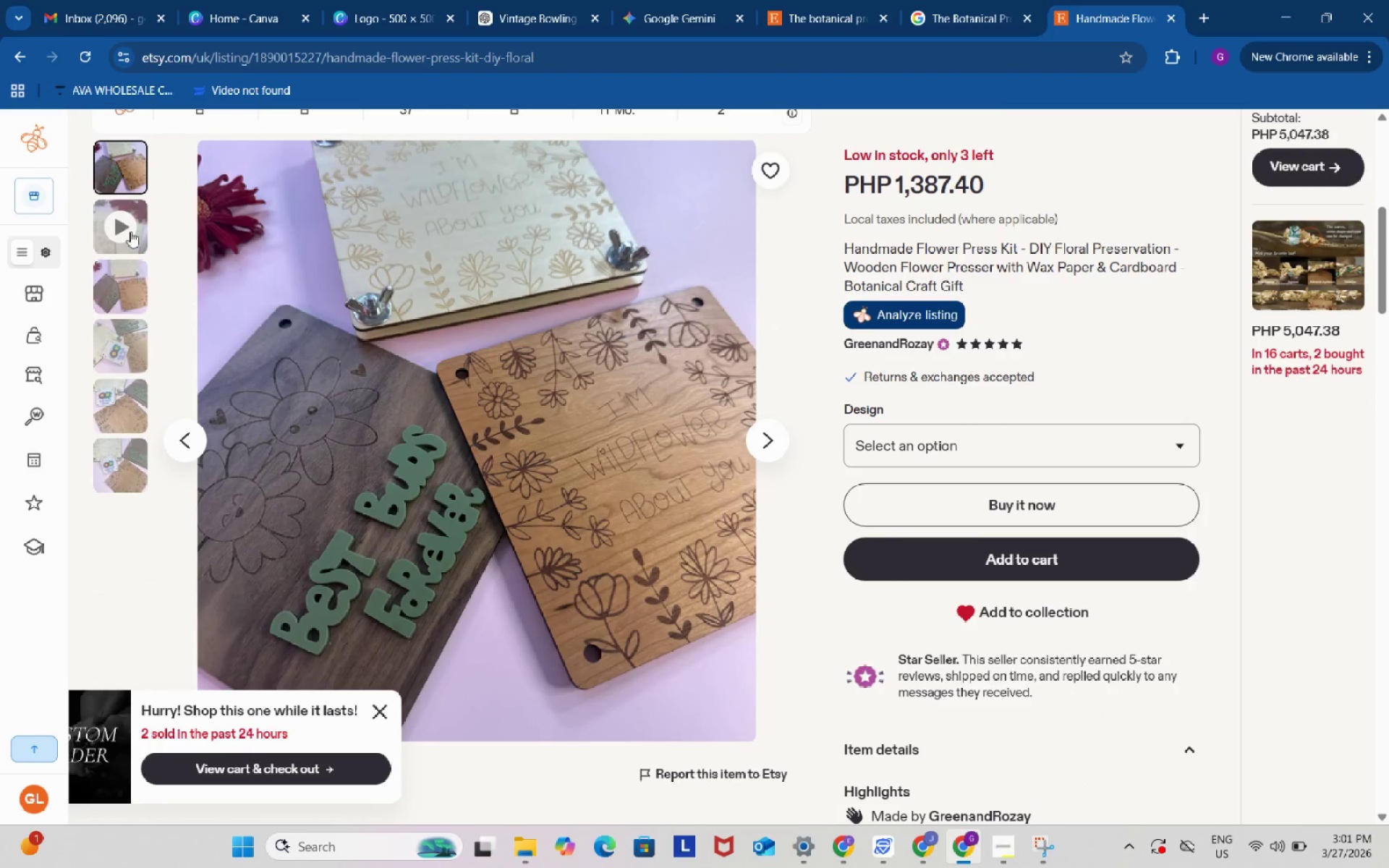 
left_click([129, 229])
 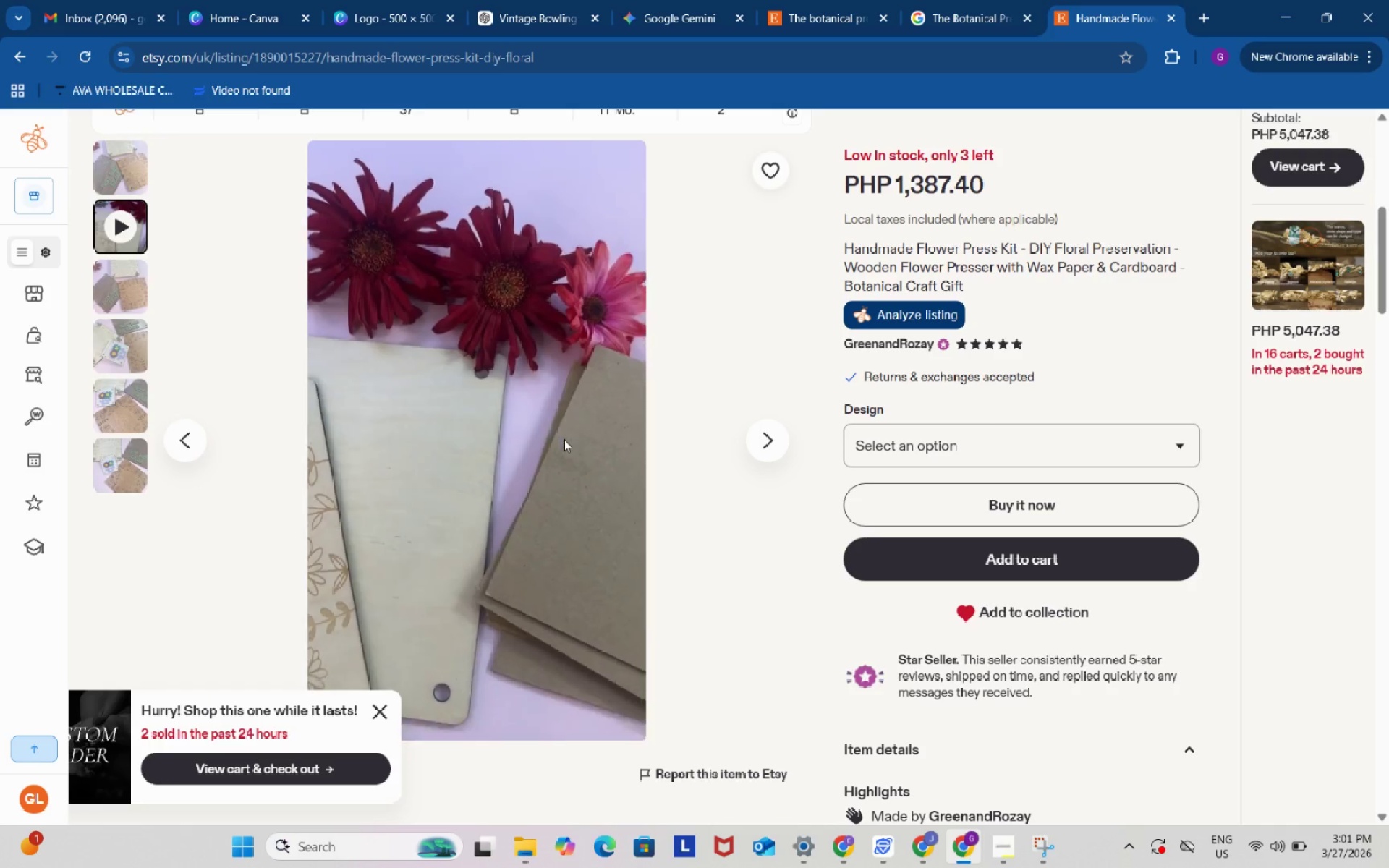 
wait(11.38)
 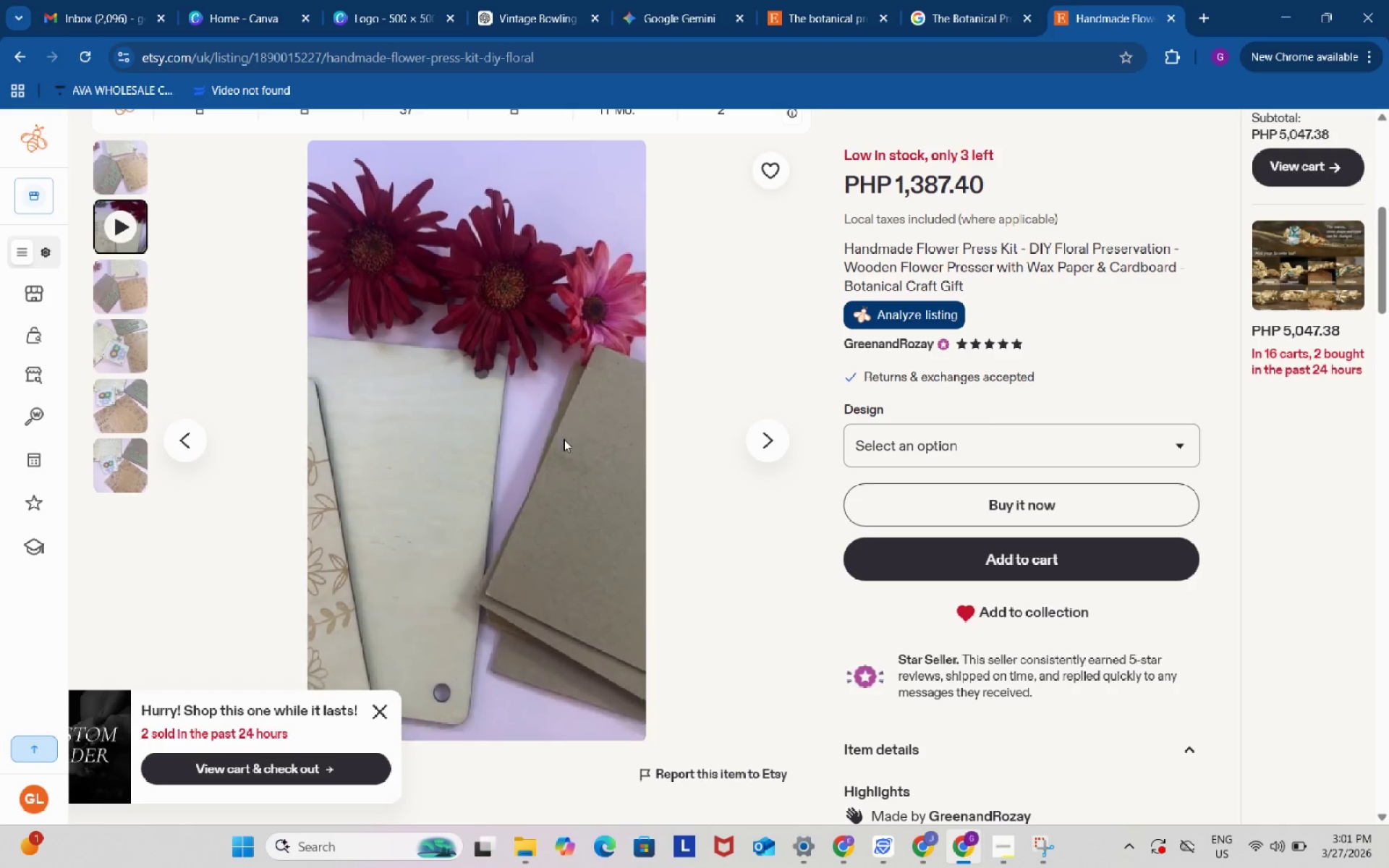 
left_click([119, 302])
 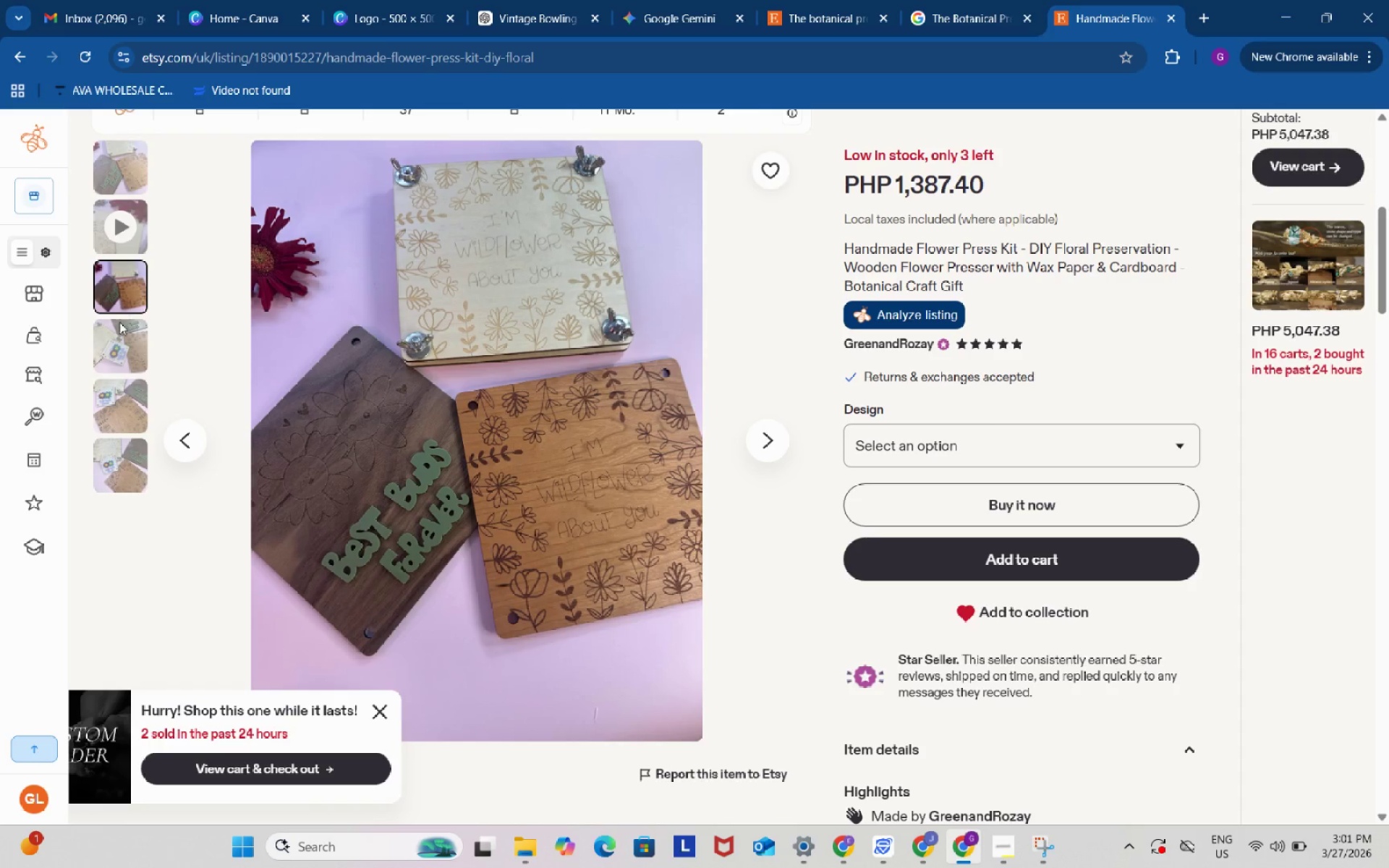 
left_click([119, 346])
 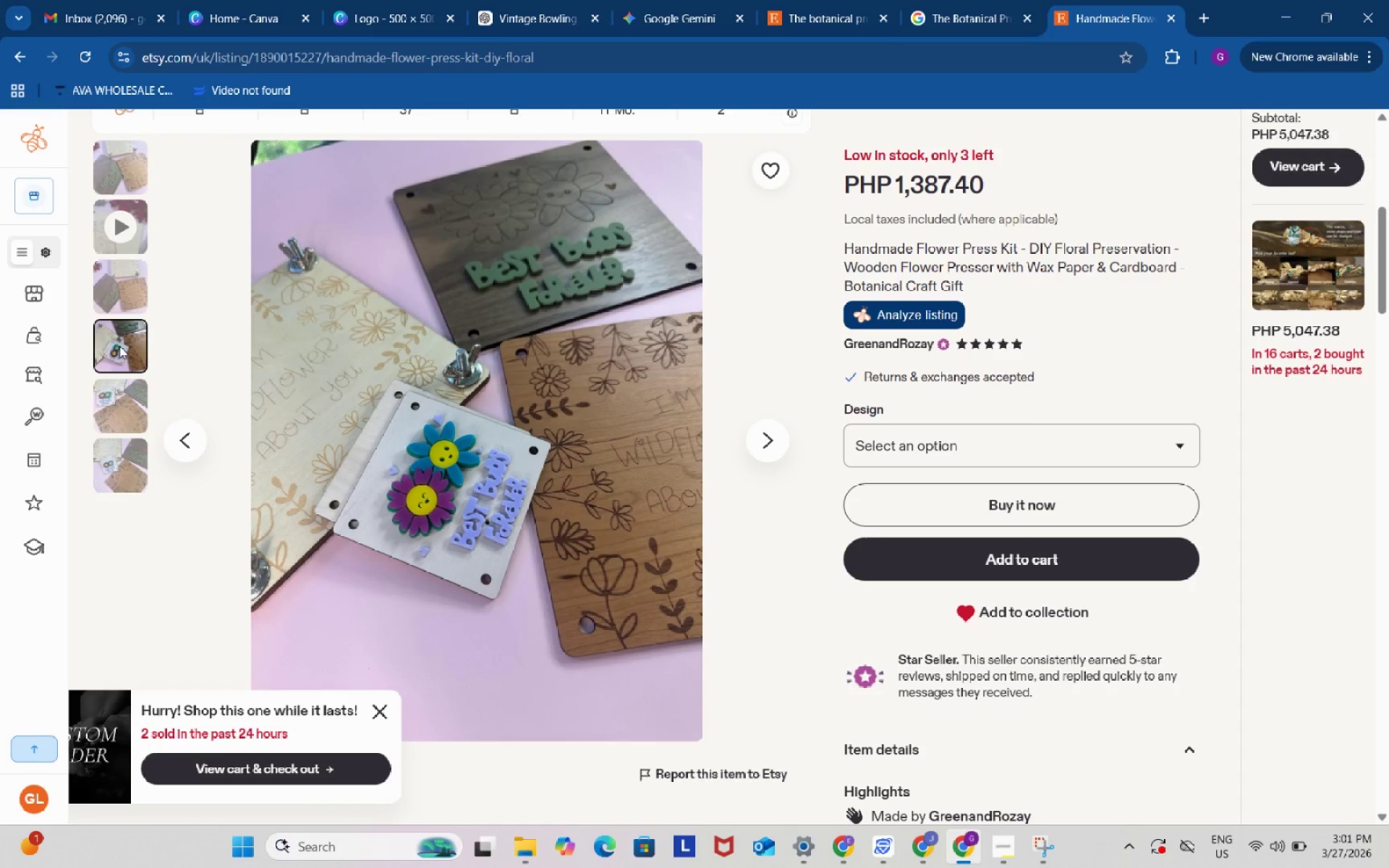 
left_click([127, 390])
 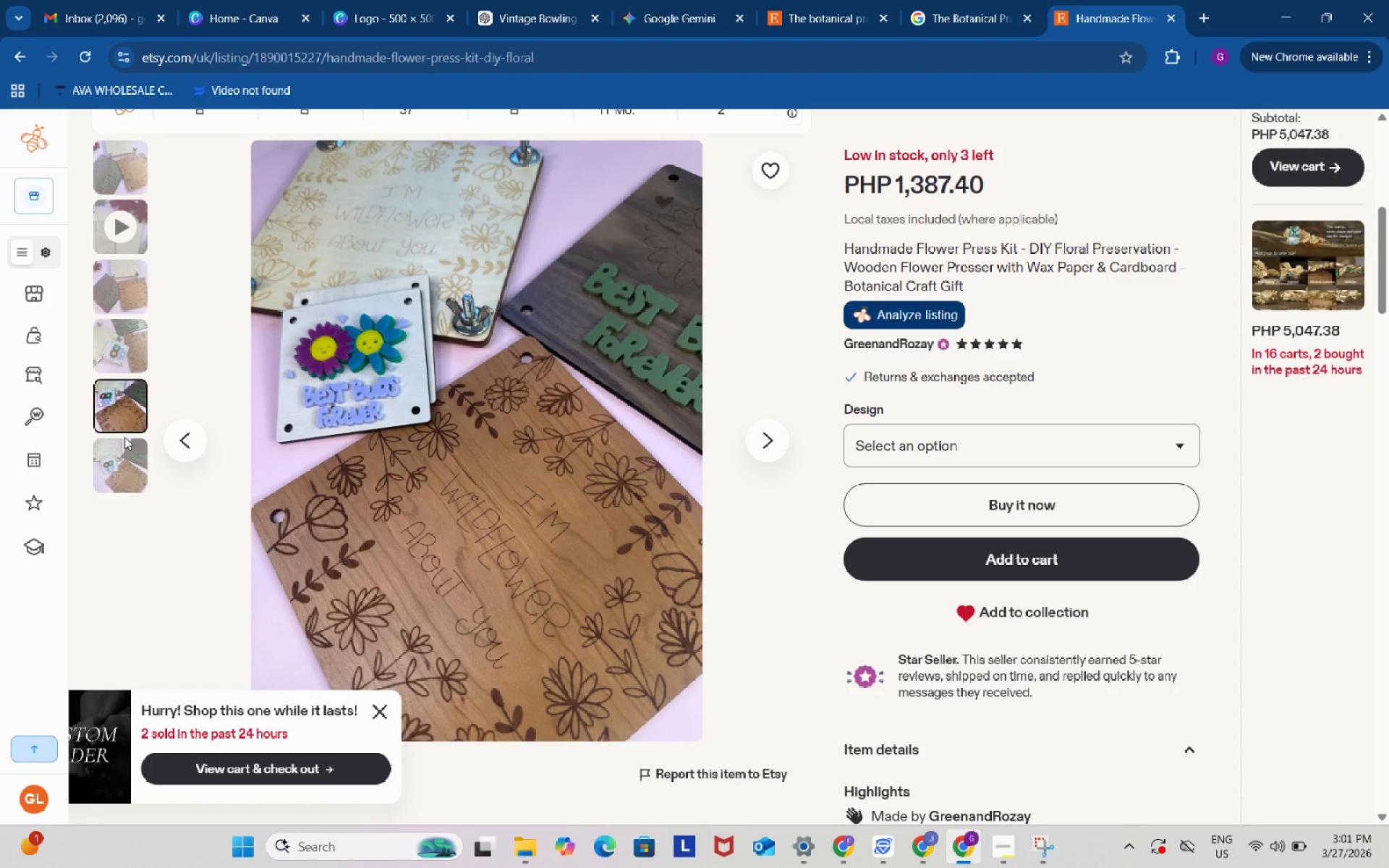 
left_click([119, 459])
 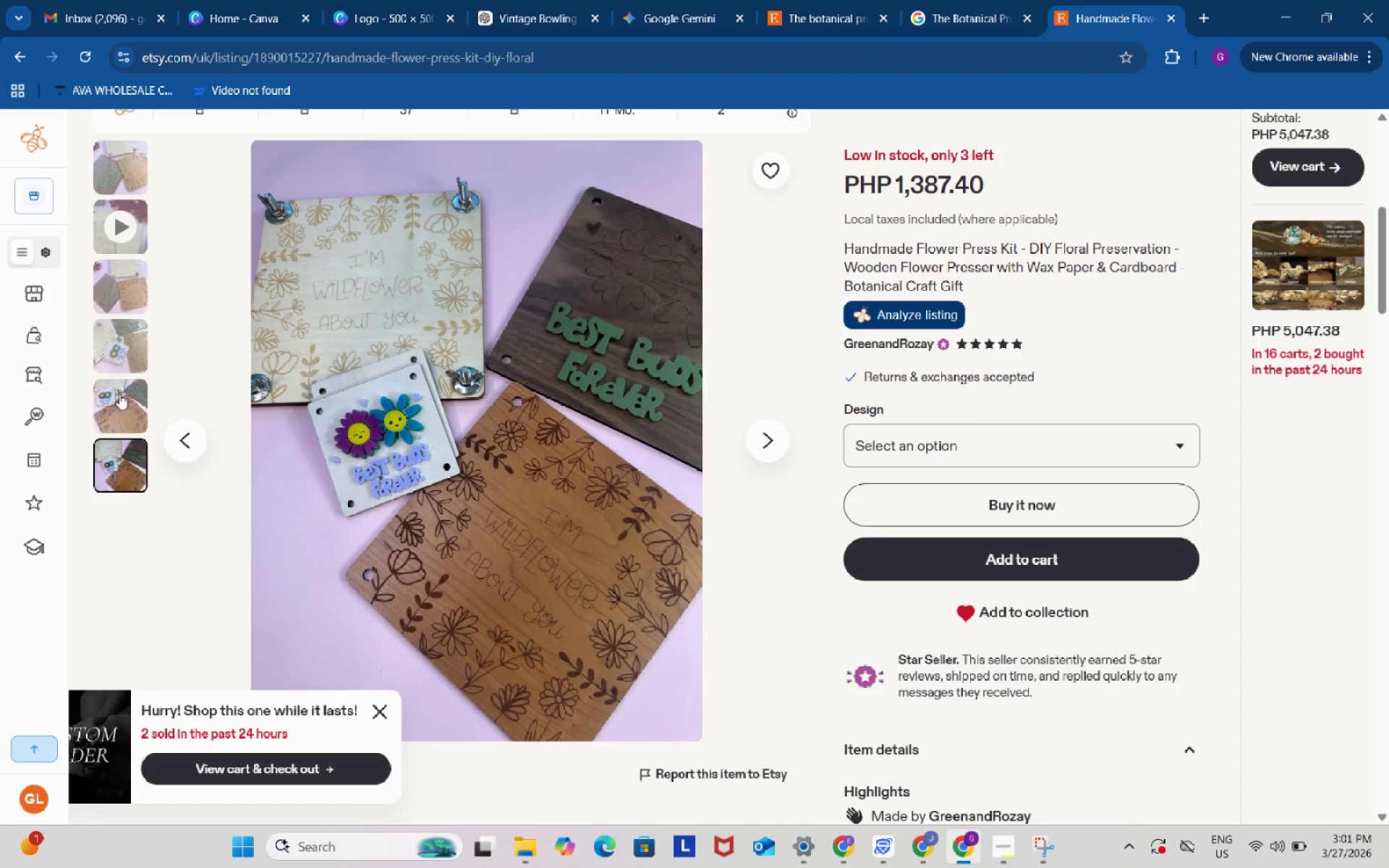 
scroll: coordinate [391, 365], scroll_direction: down, amount: 25.0
 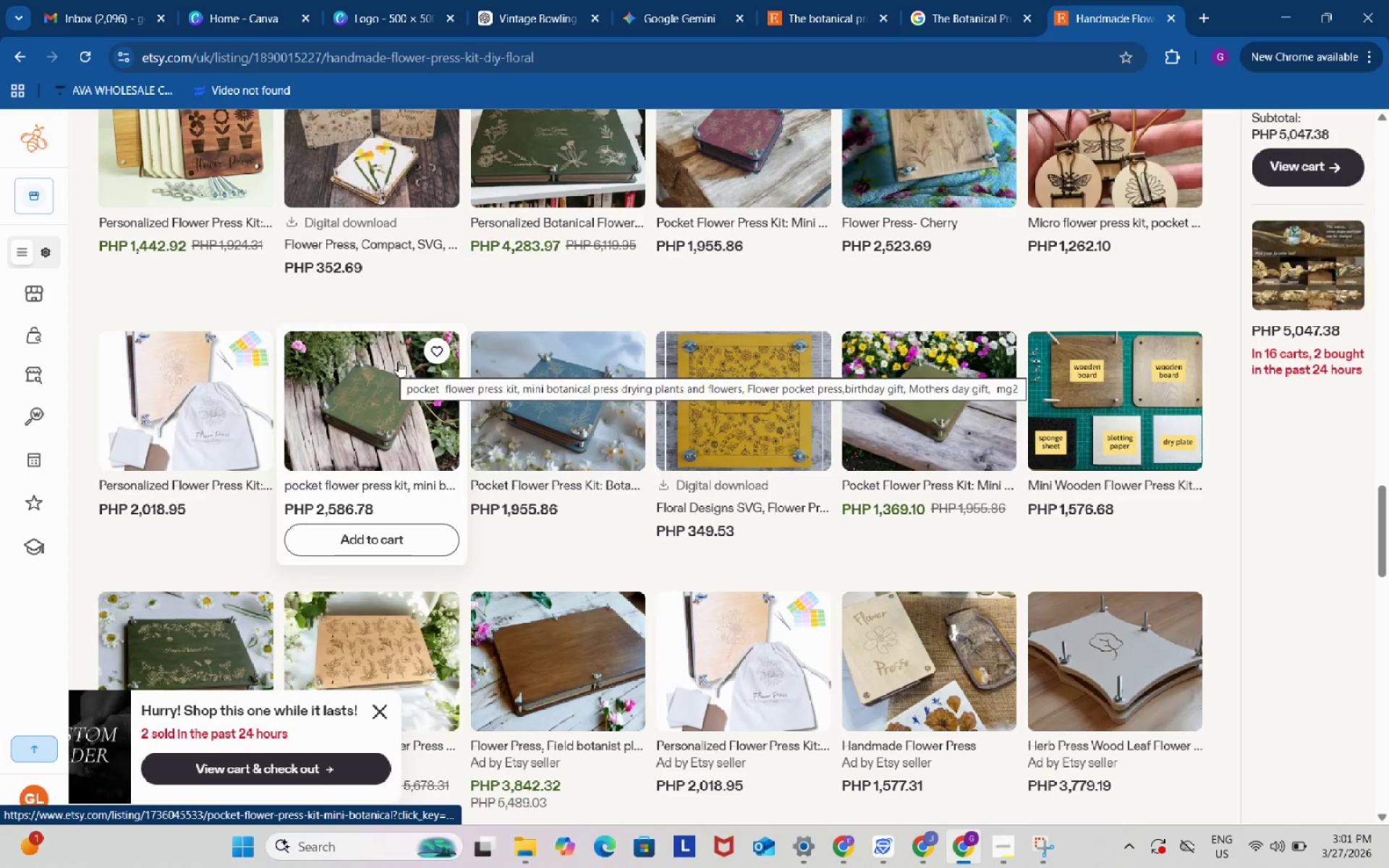 
scroll: coordinate [680, 434], scroll_direction: up, amount: 23.0
 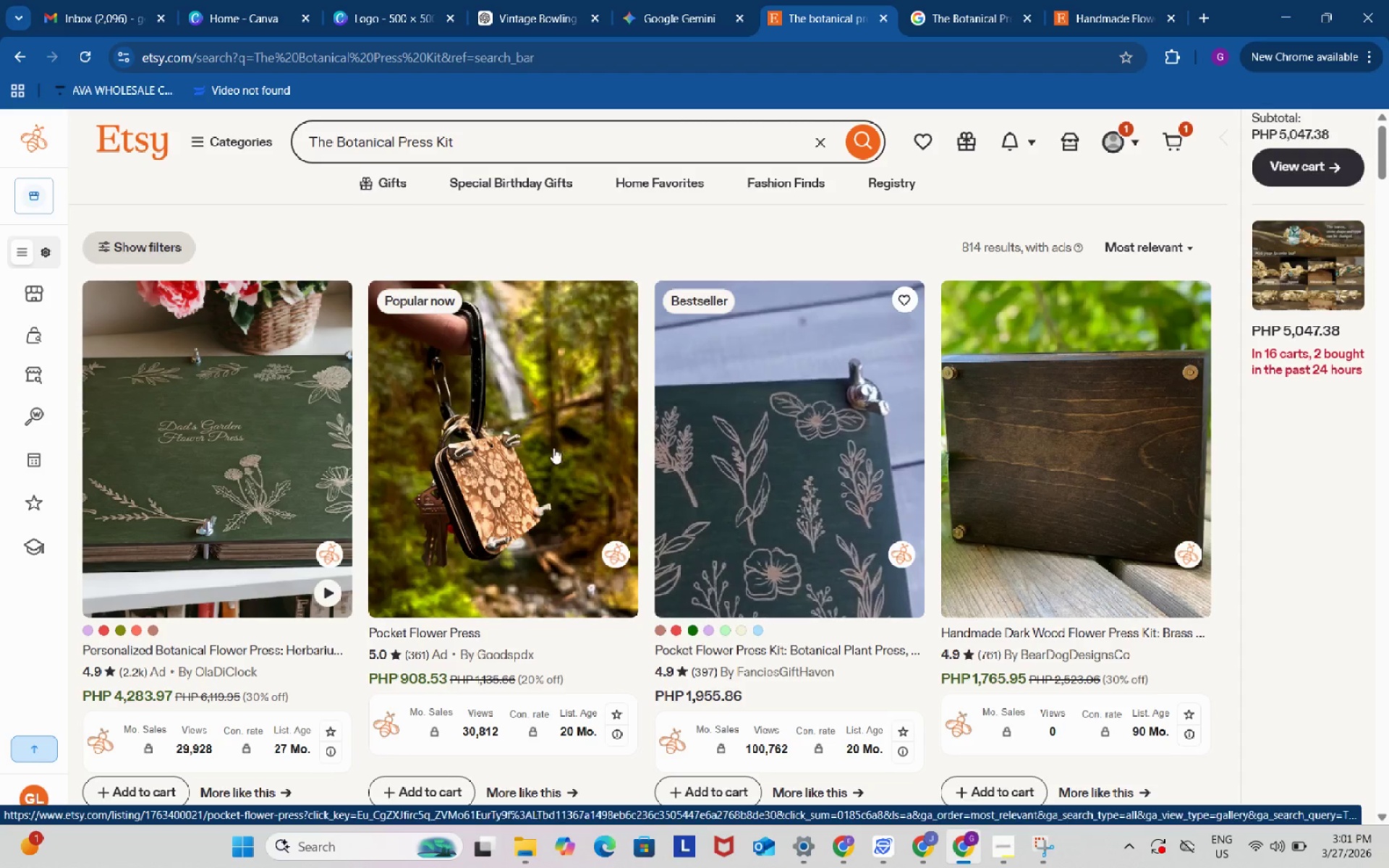 
wait(12.37)
 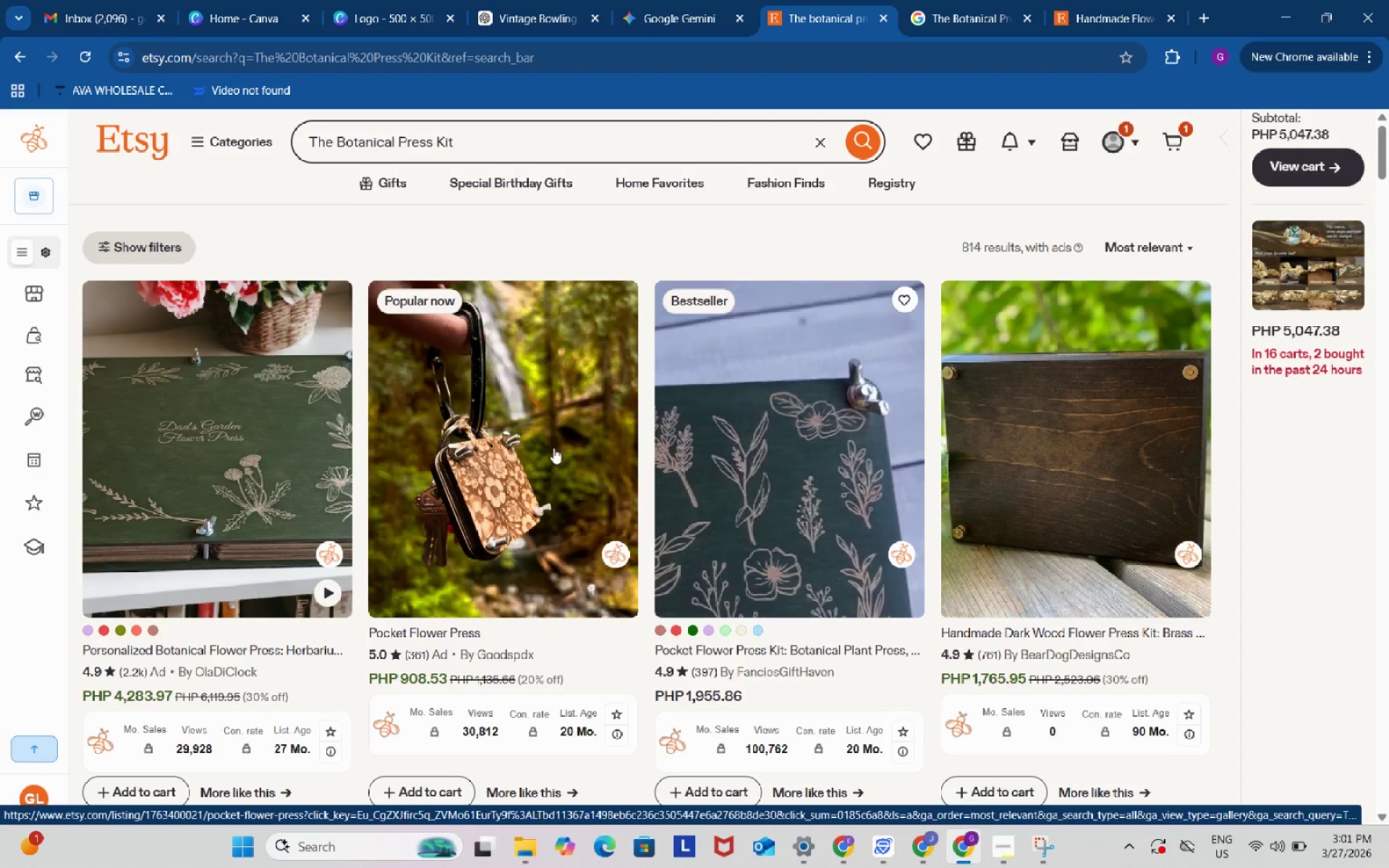 
right_click([297, 448])
 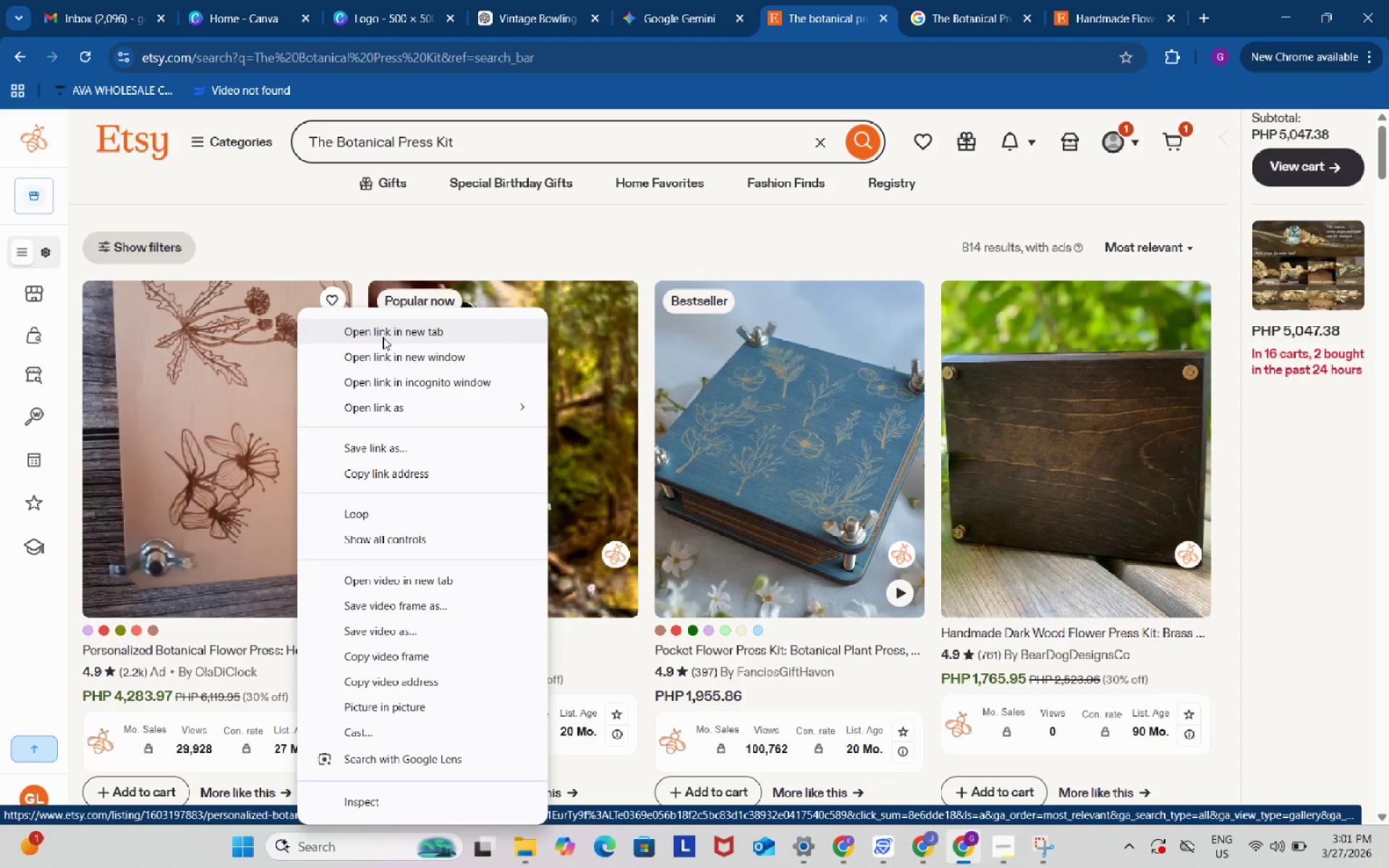 
left_click([383, 336])
 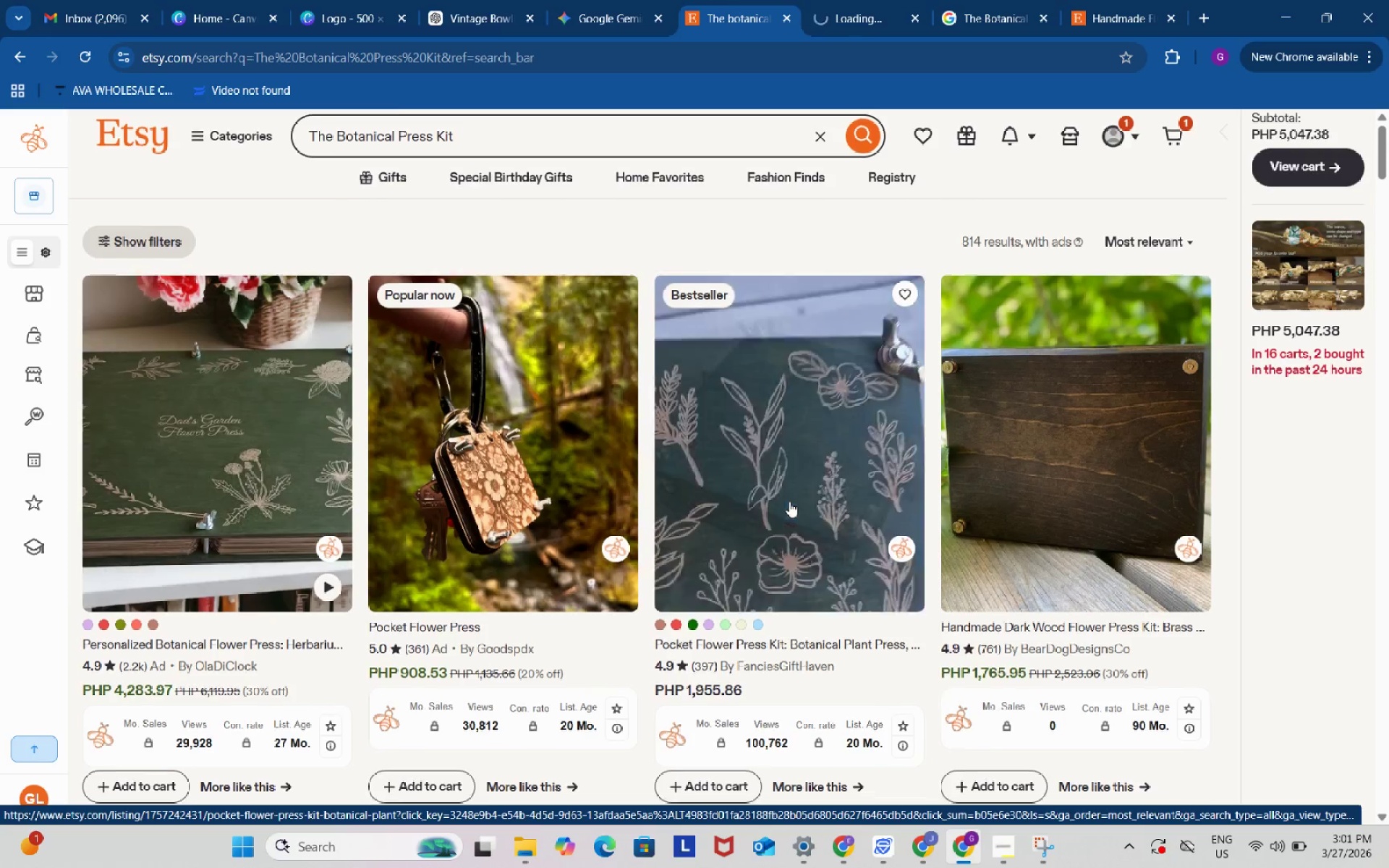 
scroll: coordinate [787, 501], scroll_direction: down, amount: 21.0
 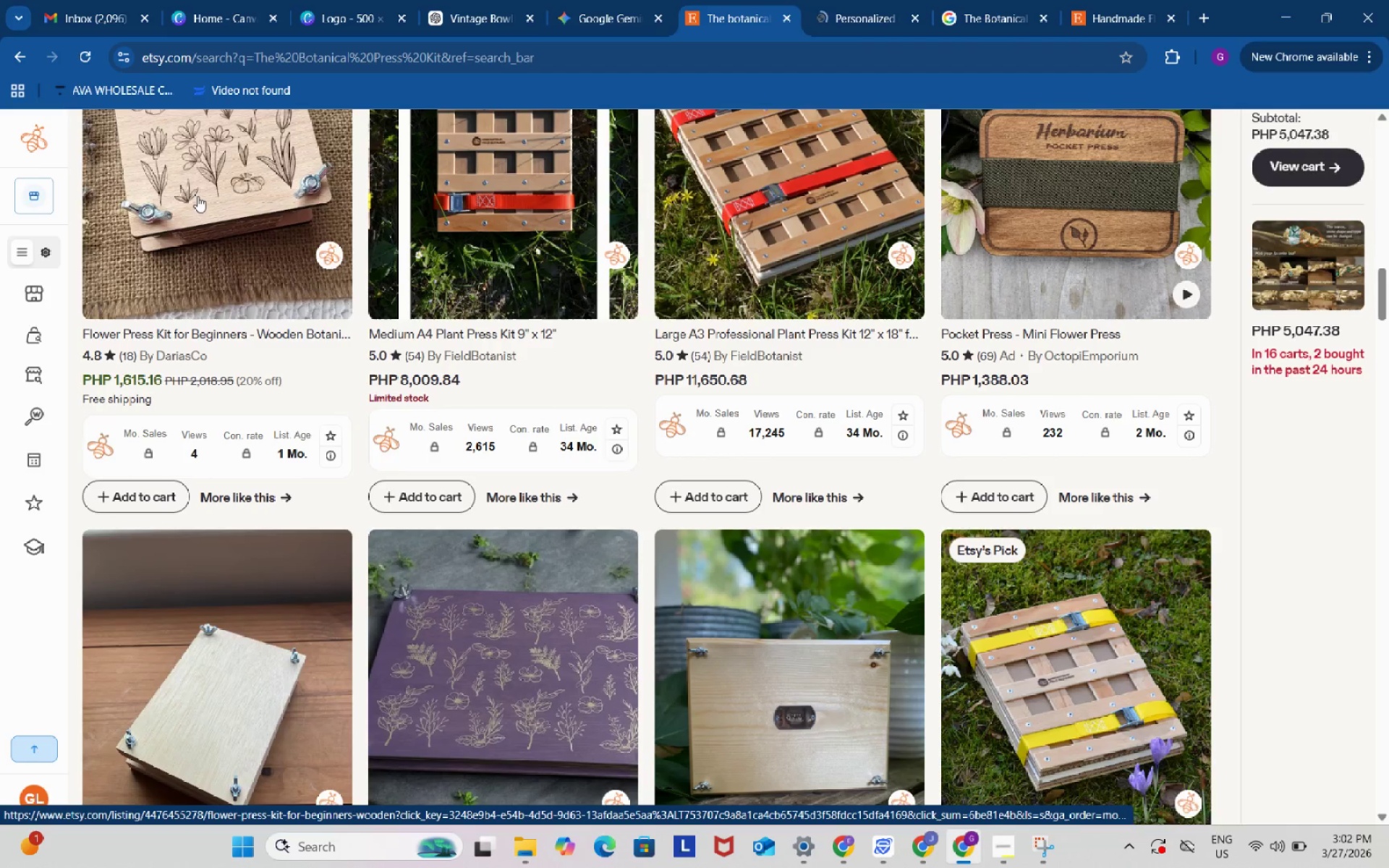 
right_click([176, 180])
 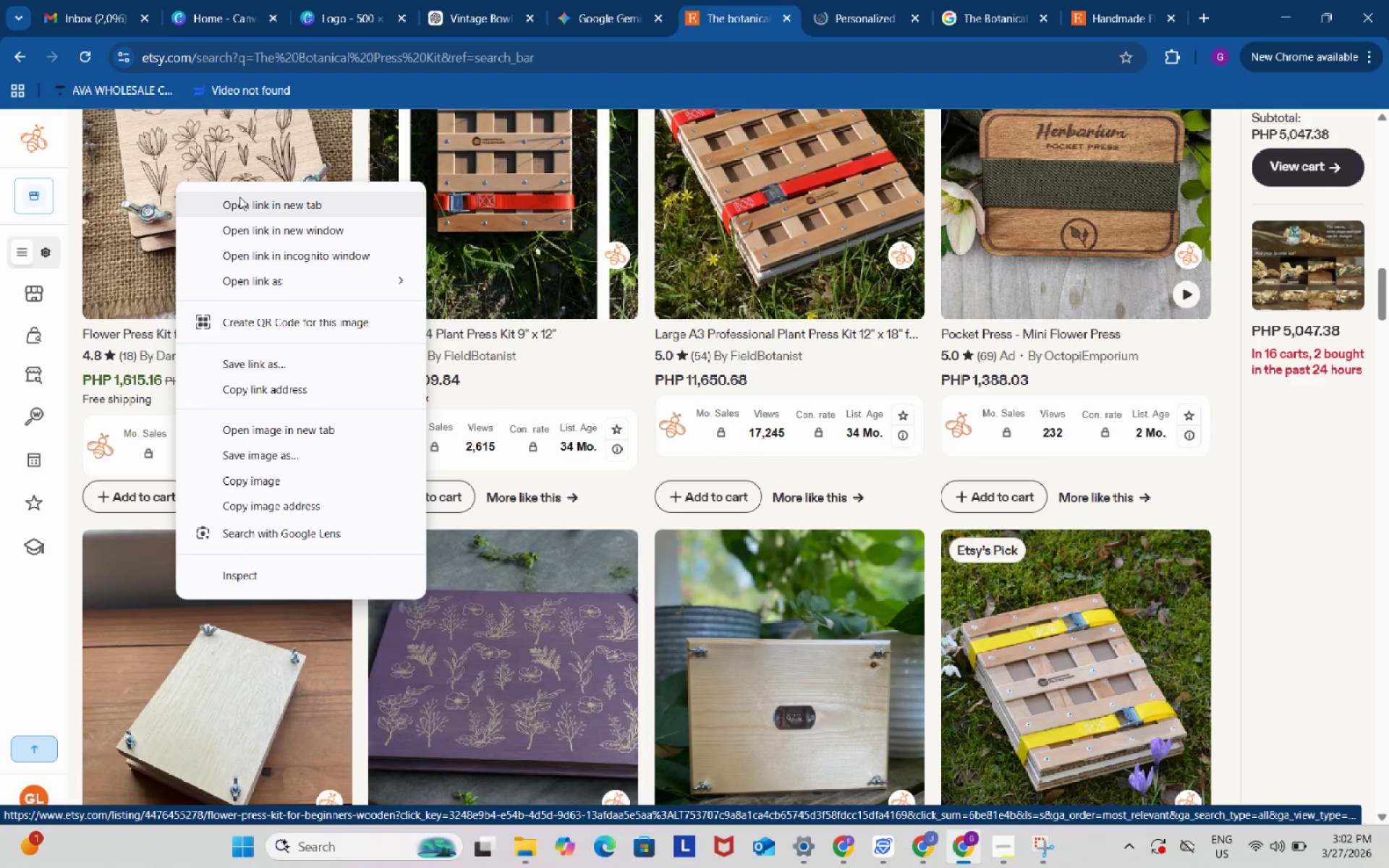 
left_click([239, 197])
 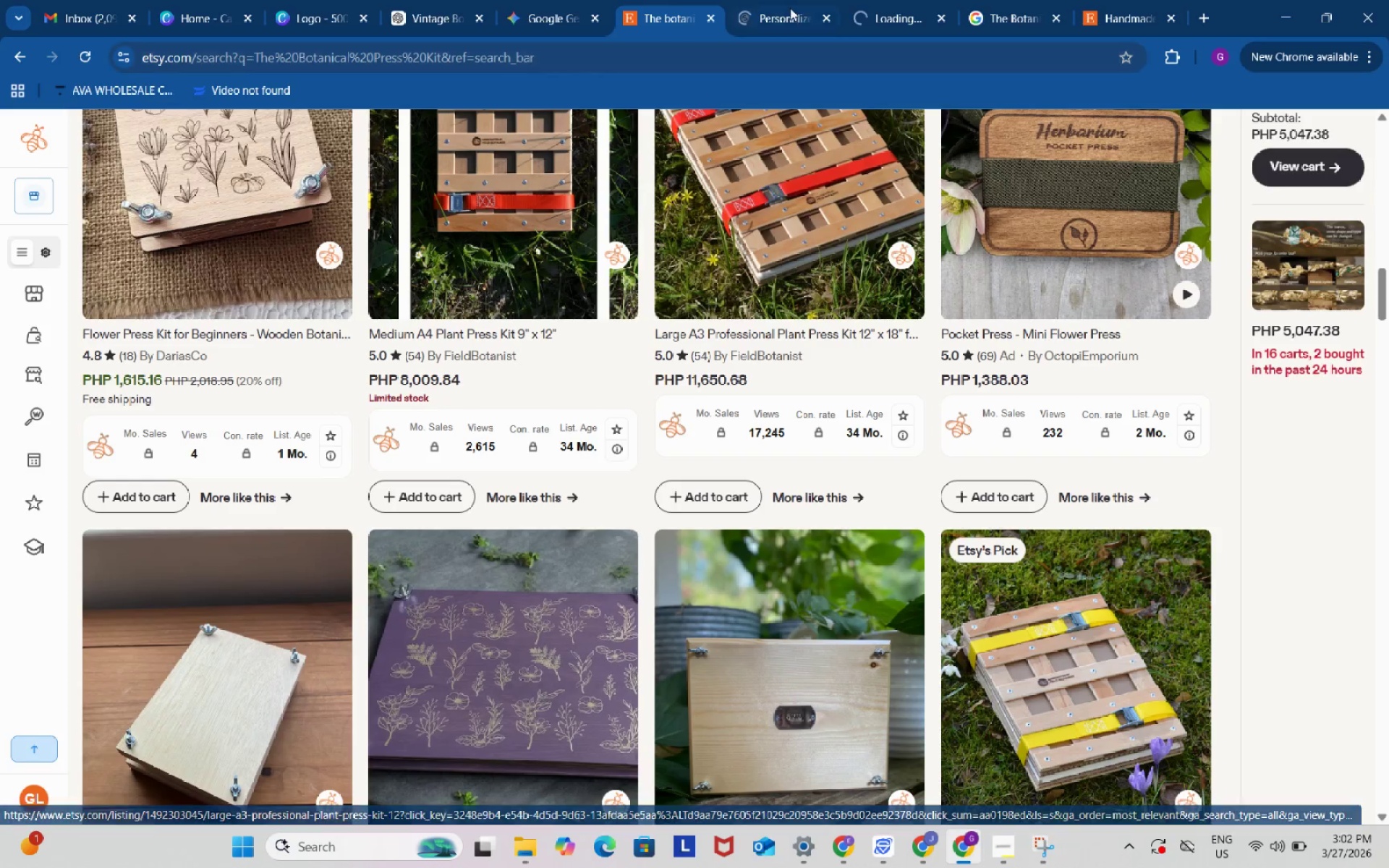 
left_click([789, 8])